 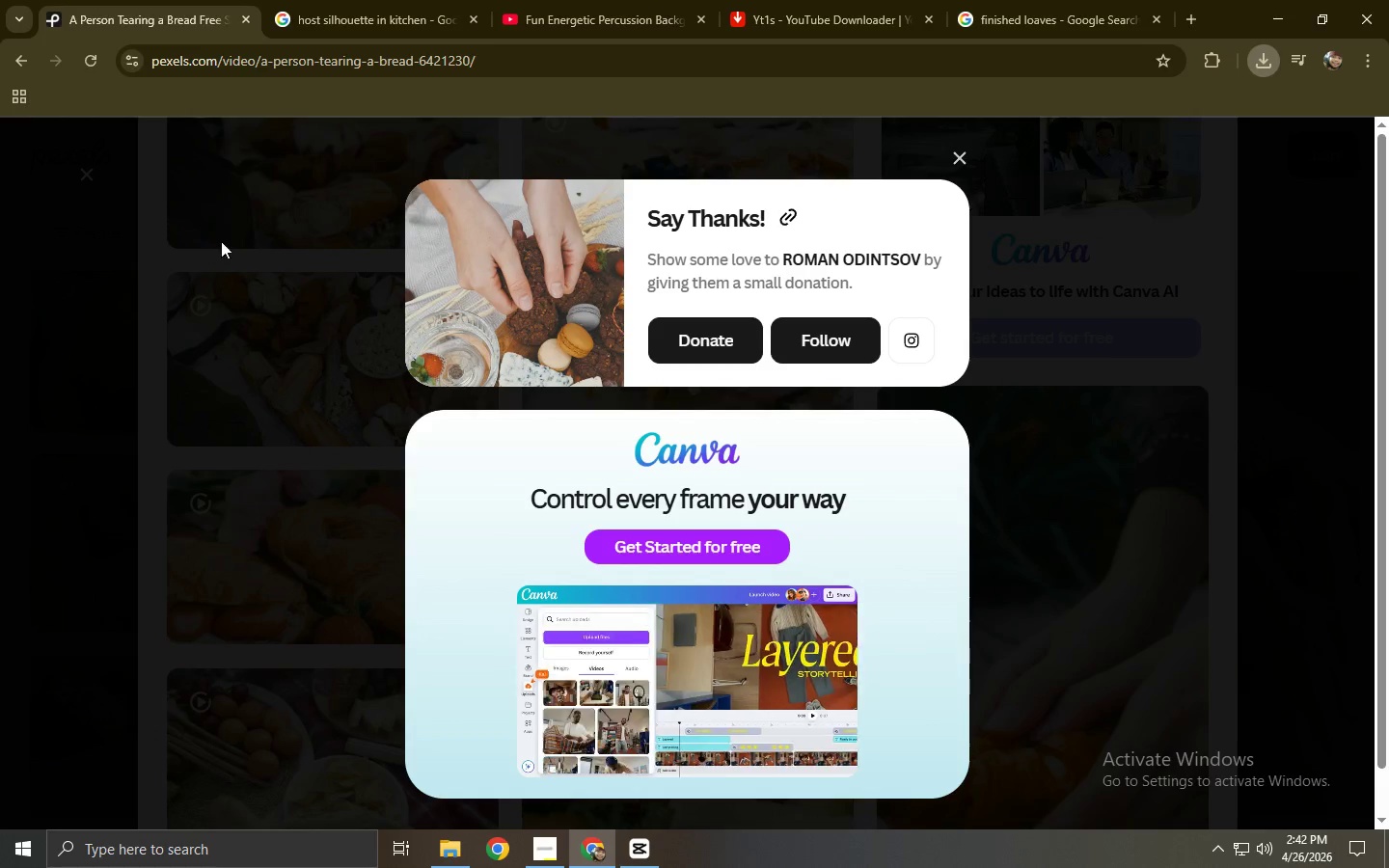 
left_click([11, 285])
 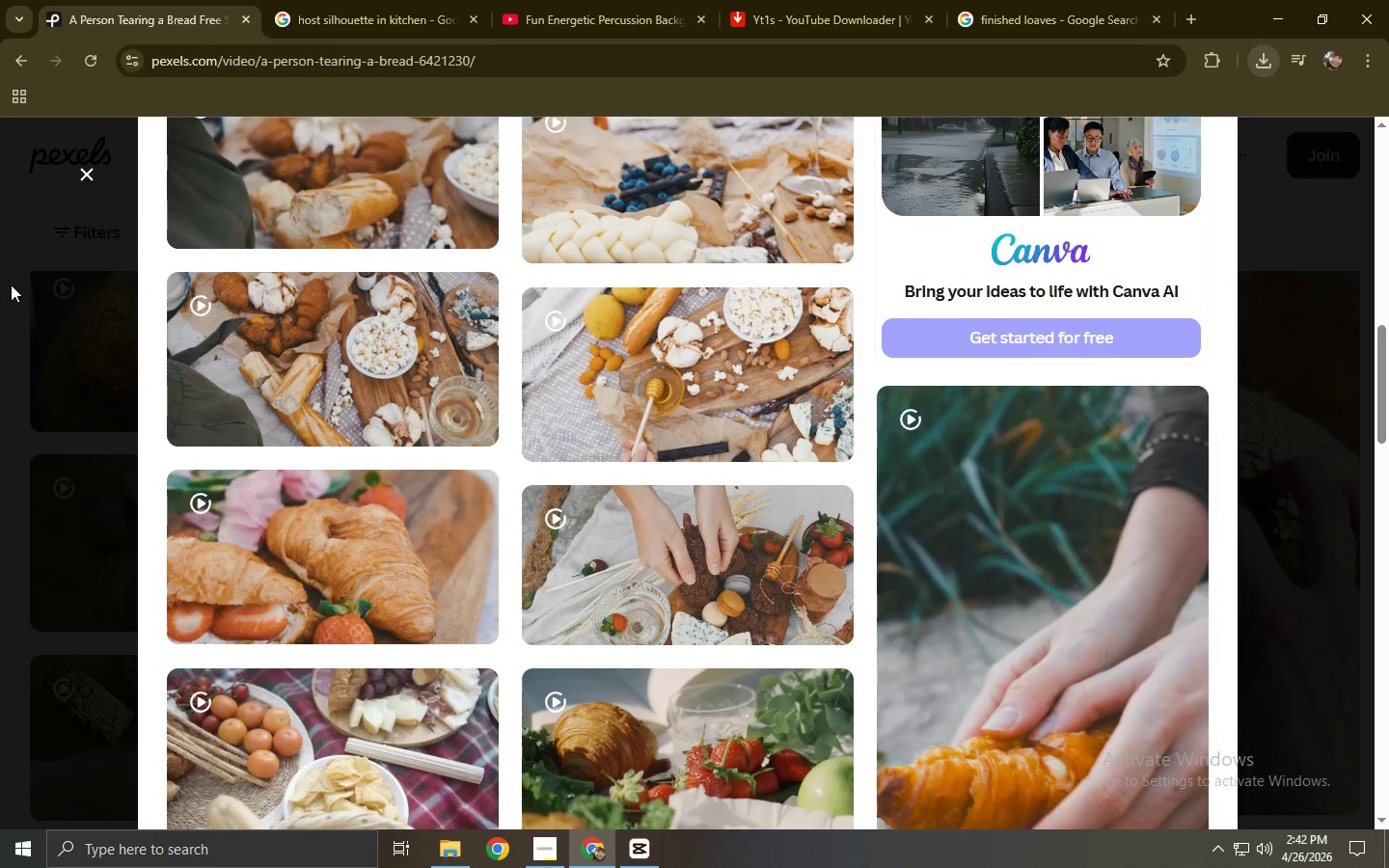 
left_click([79, 172])
 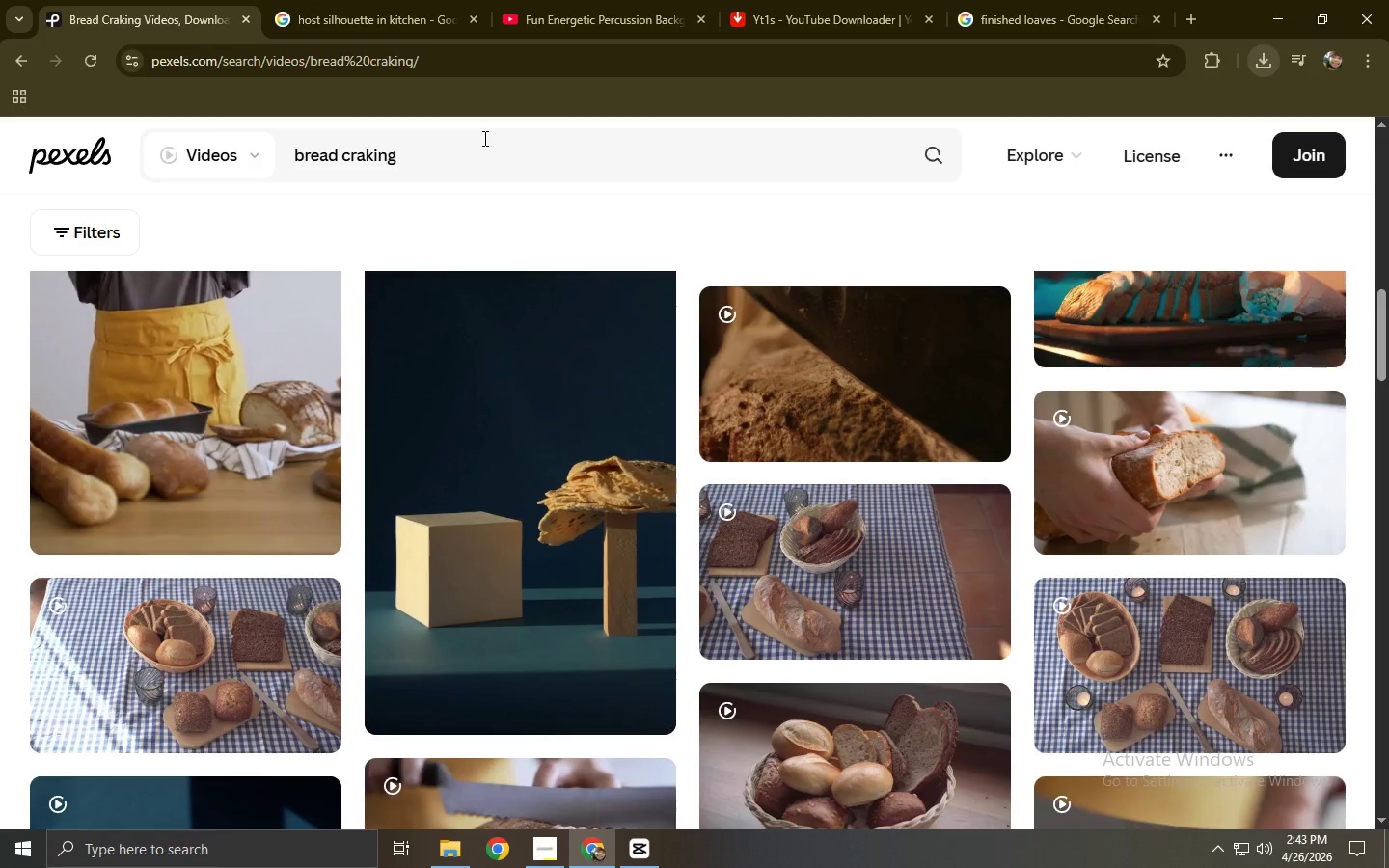 
scroll: coordinate [55, 261], scroll_direction: up, amount: 17.0
 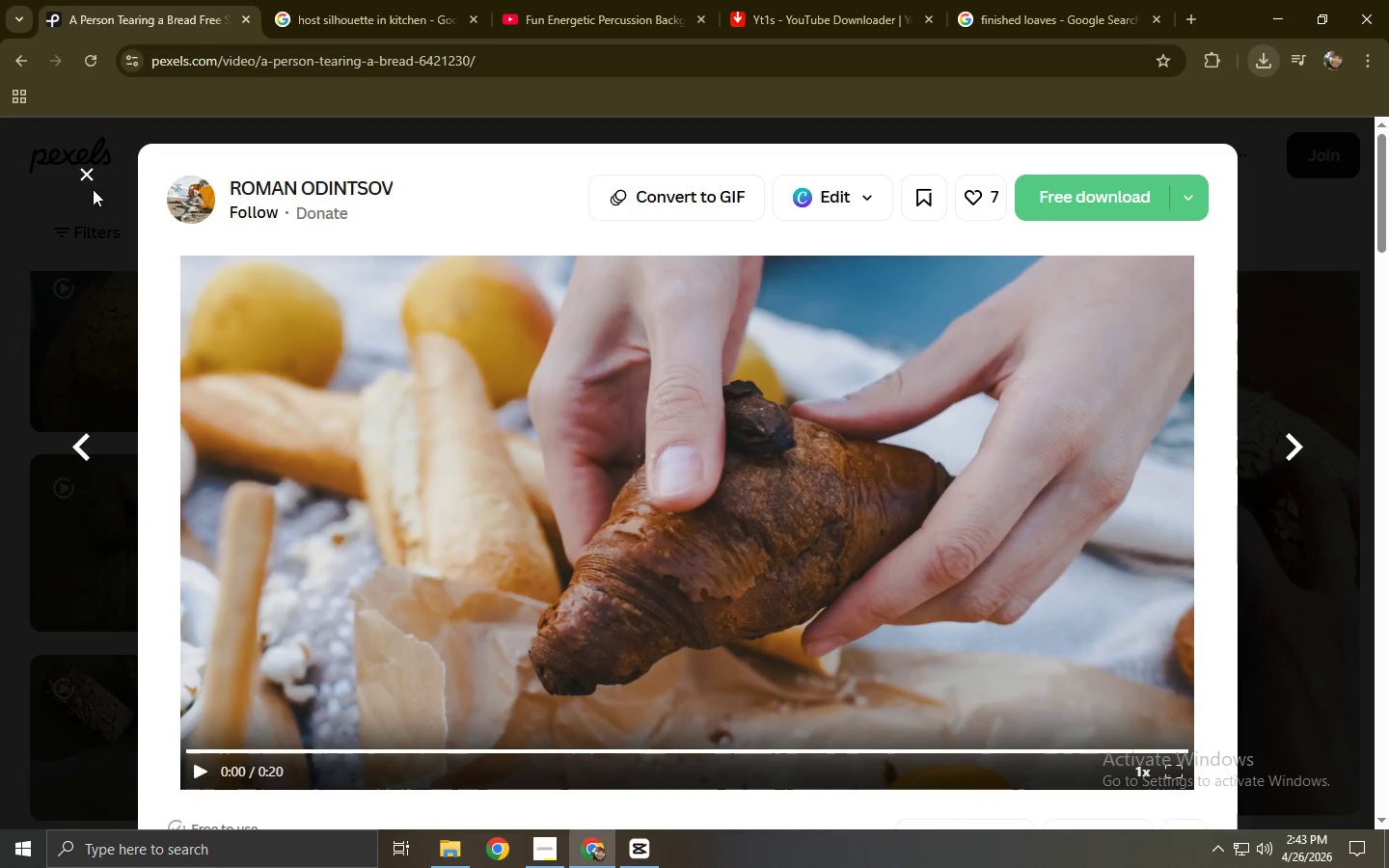 
double_click([480, 138])
 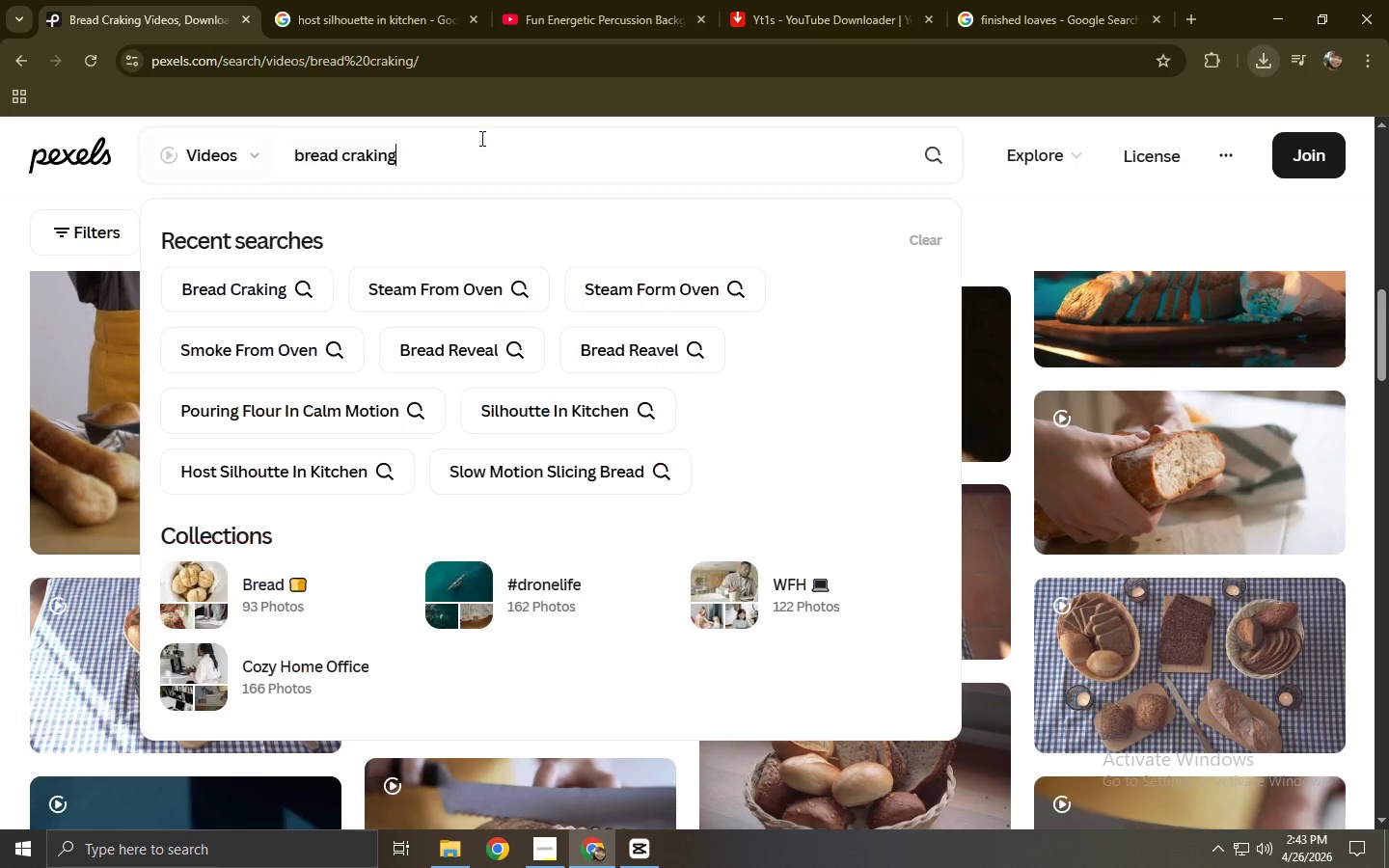 
key(Control+ControlLeft)
 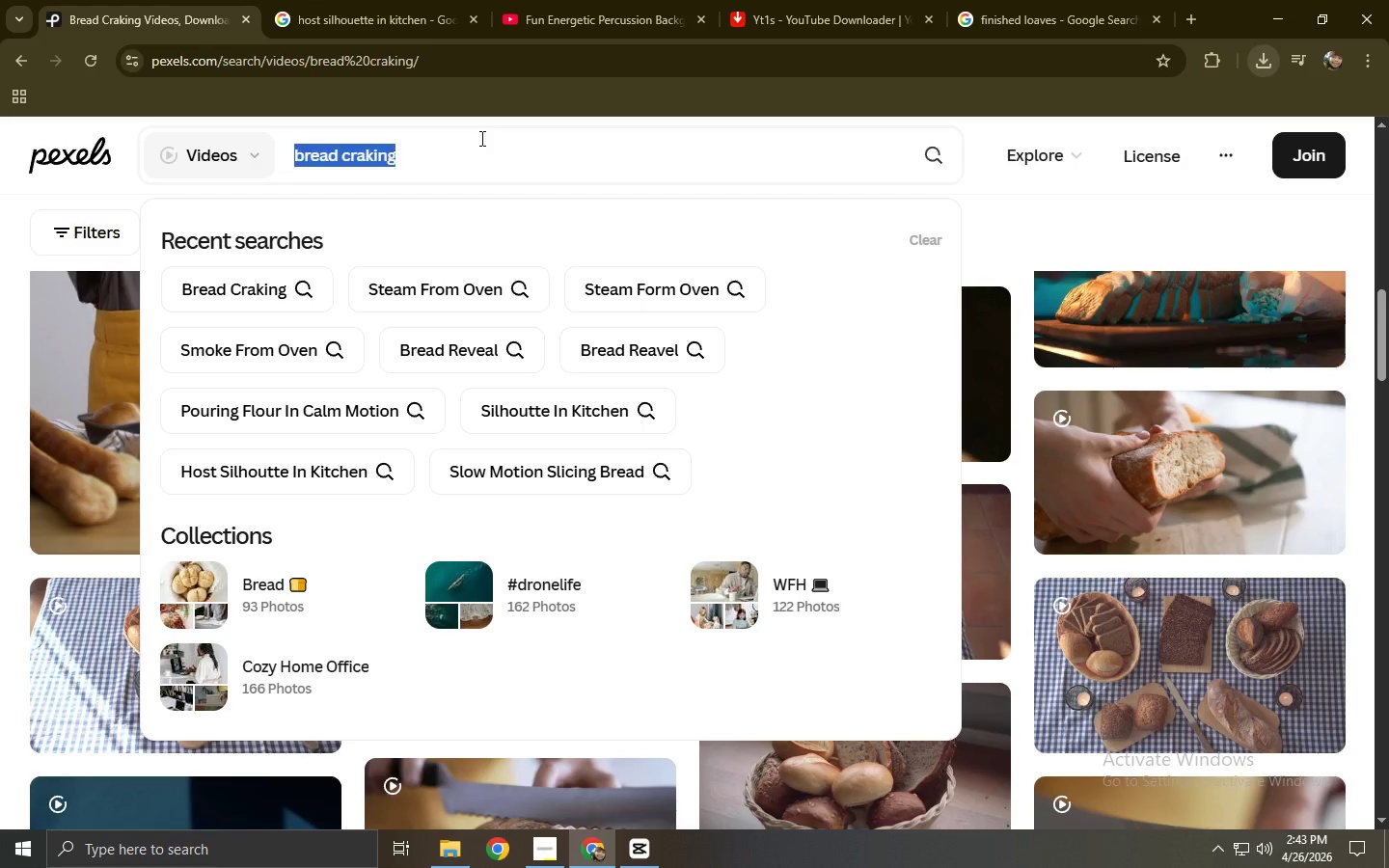 
key(Control+A)
 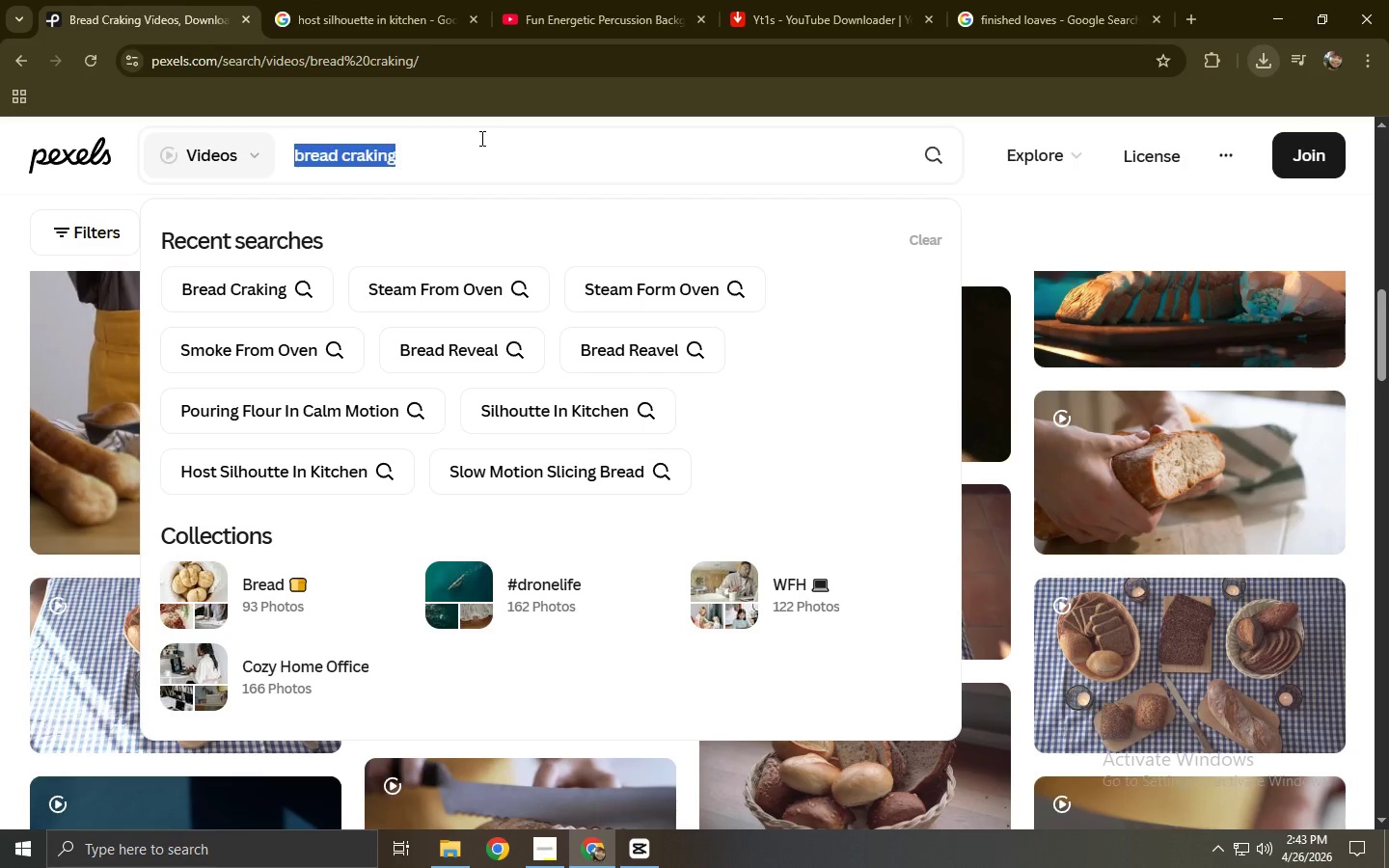 
type(finish loaves pnm)
key(Backspace)
key(Backspace)
type(om )
key(Backspace)
key(Backspace)
key(Backspace)
key(Backspace)
type(on rustic table)
 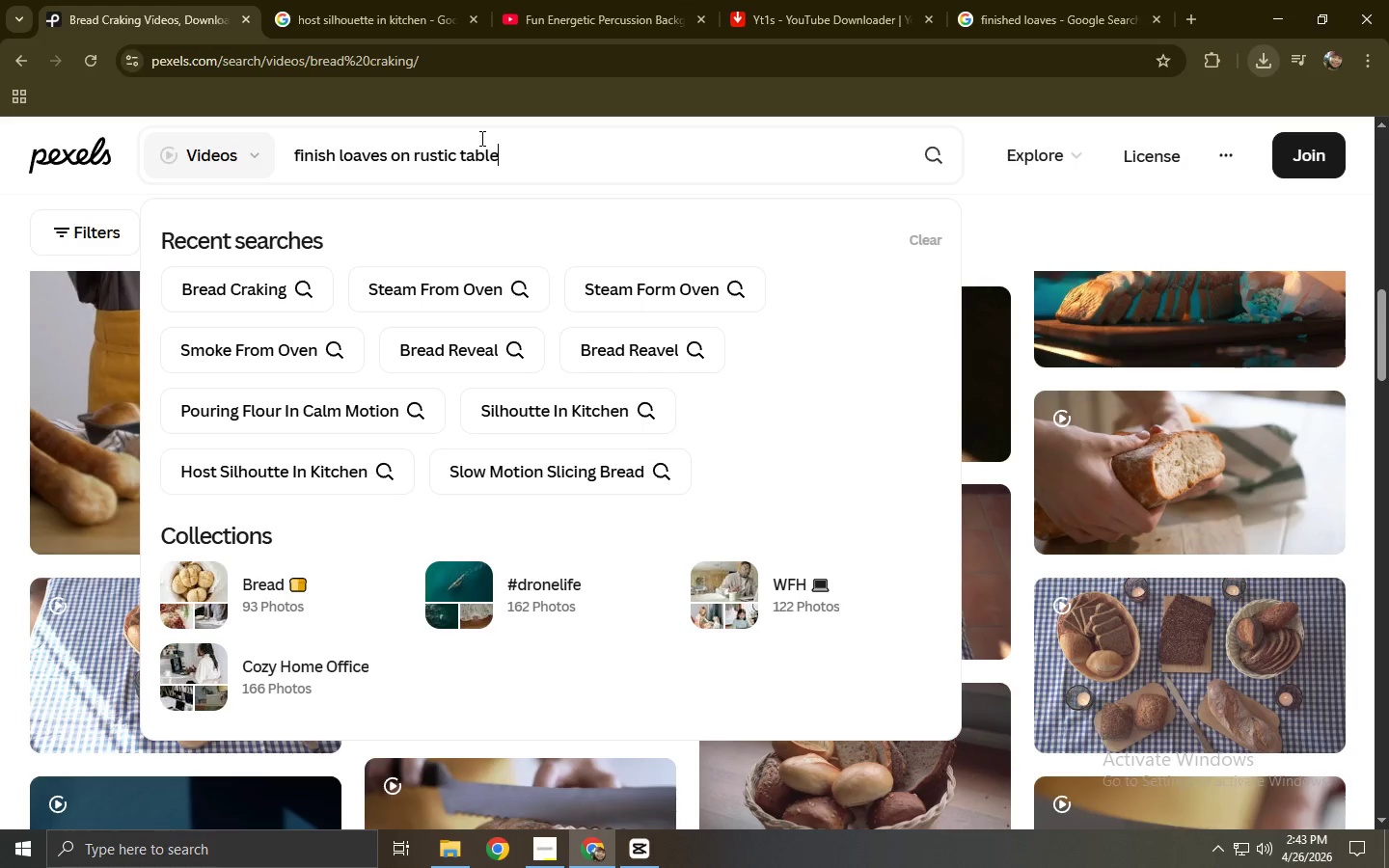 
key(Enter)
 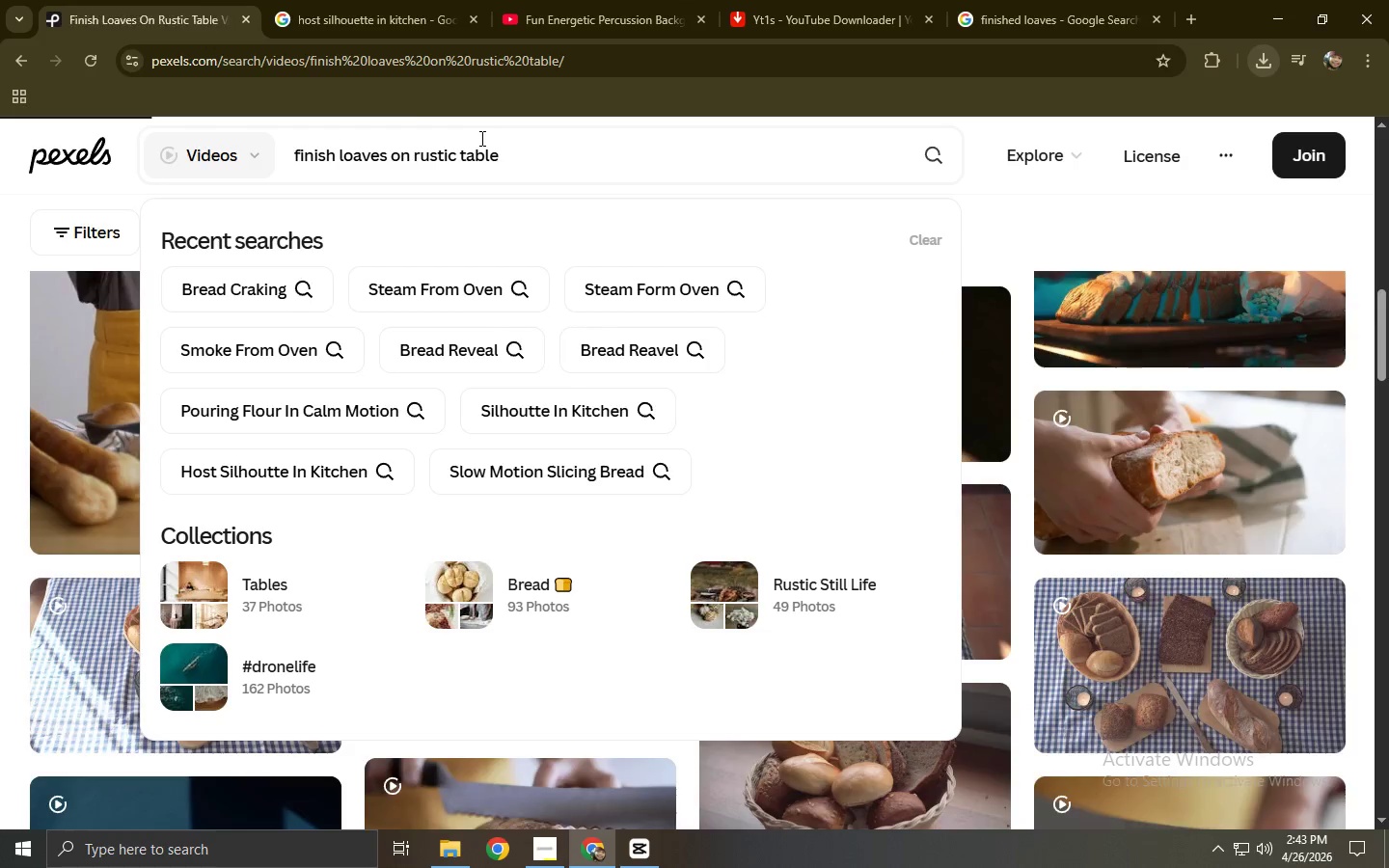 
wait(8.09)
 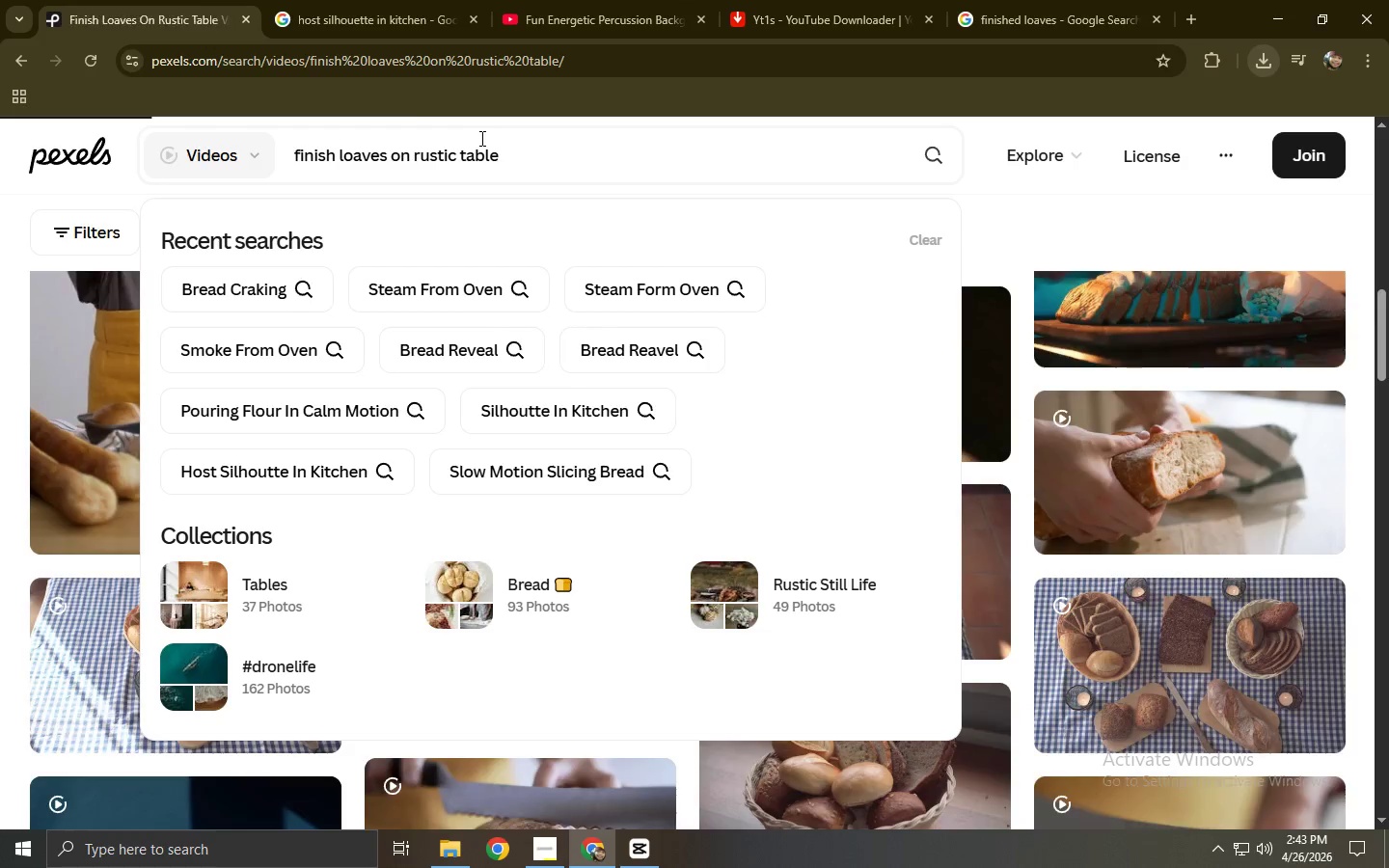 
scroll: coordinate [361, 551], scroll_direction: down, amount: 5.0
 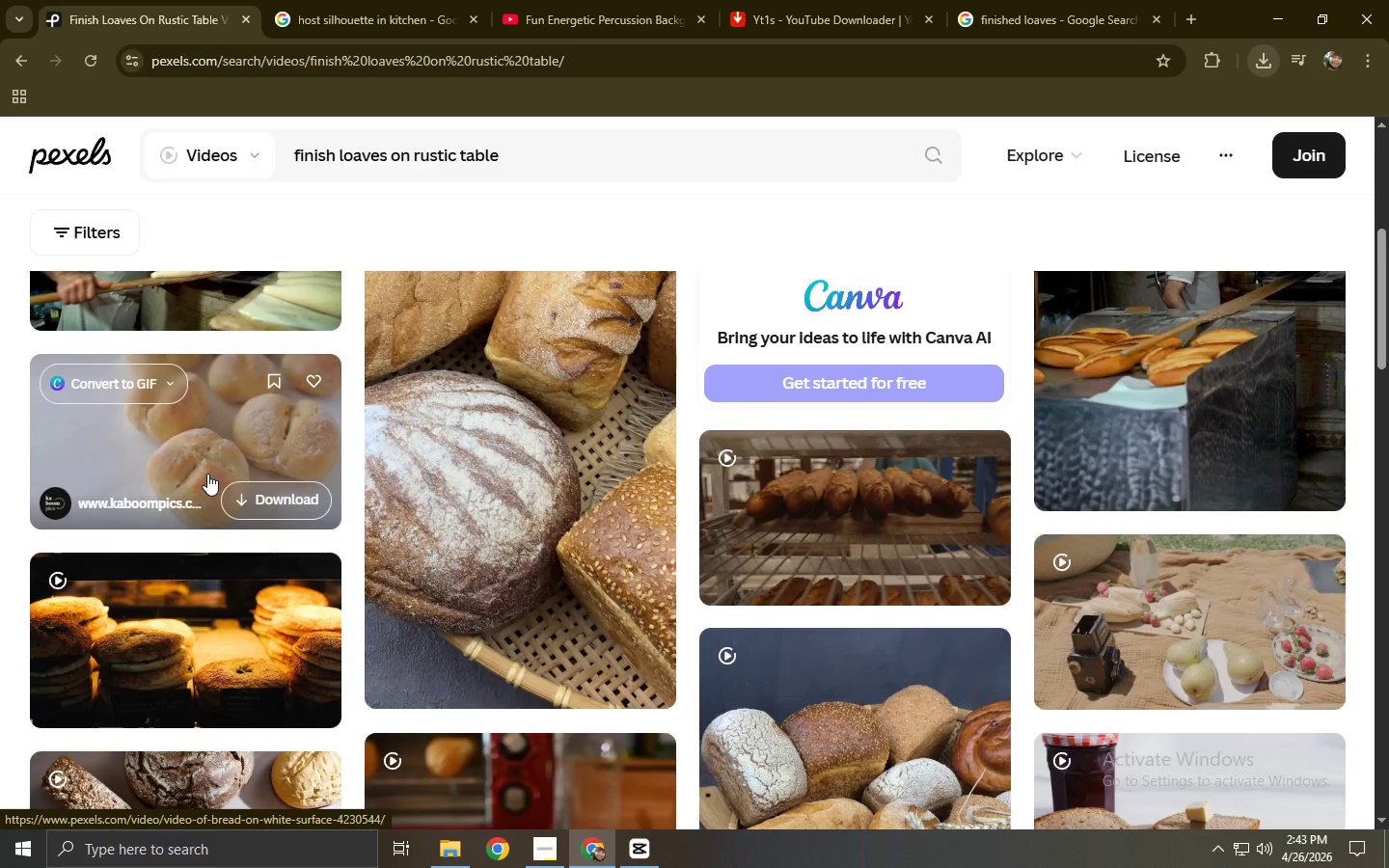 
scroll: coordinate [518, 499], scroll_direction: up, amount: 3.0
 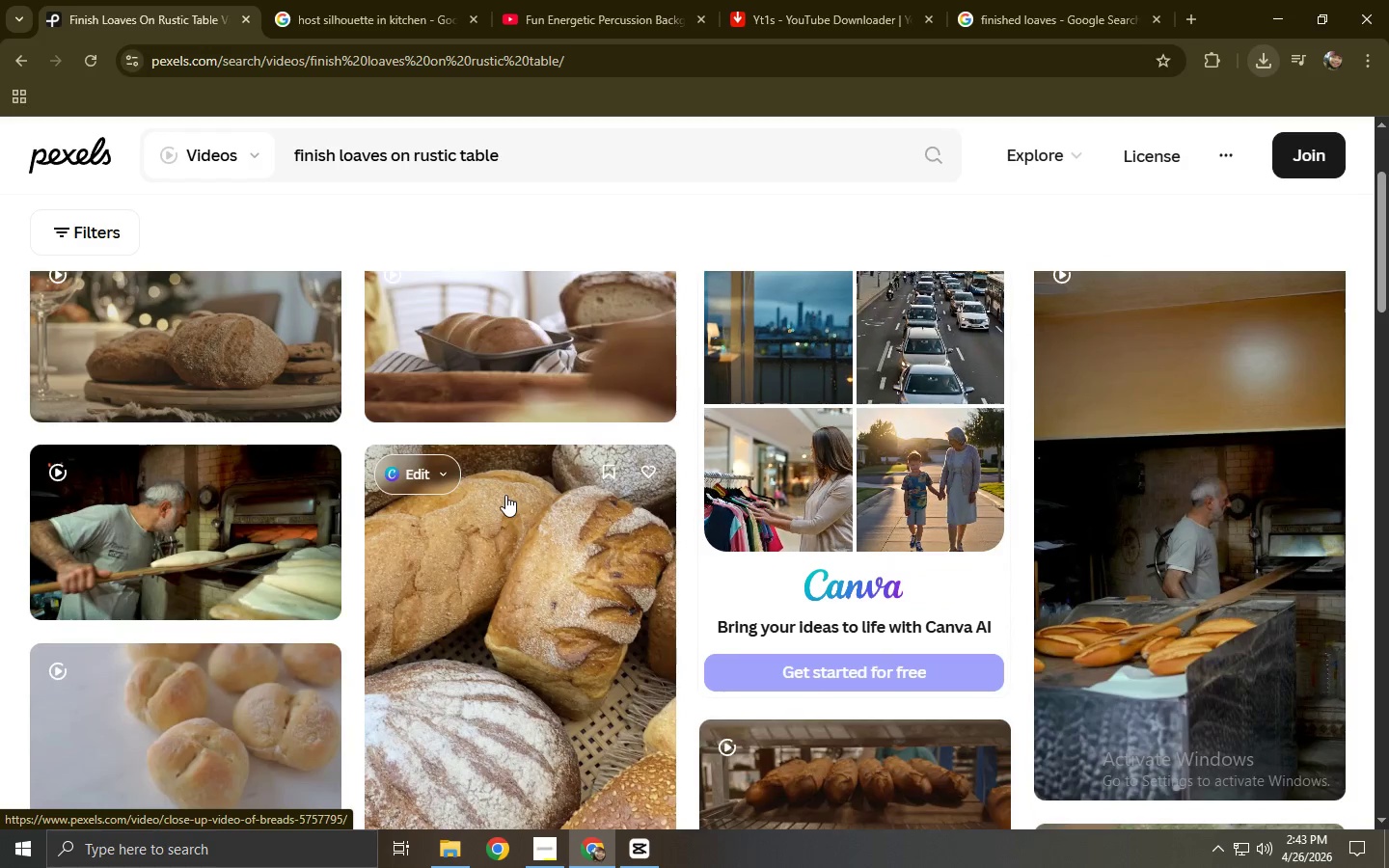 
scroll: coordinate [564, 478], scroll_direction: down, amount: 6.0
 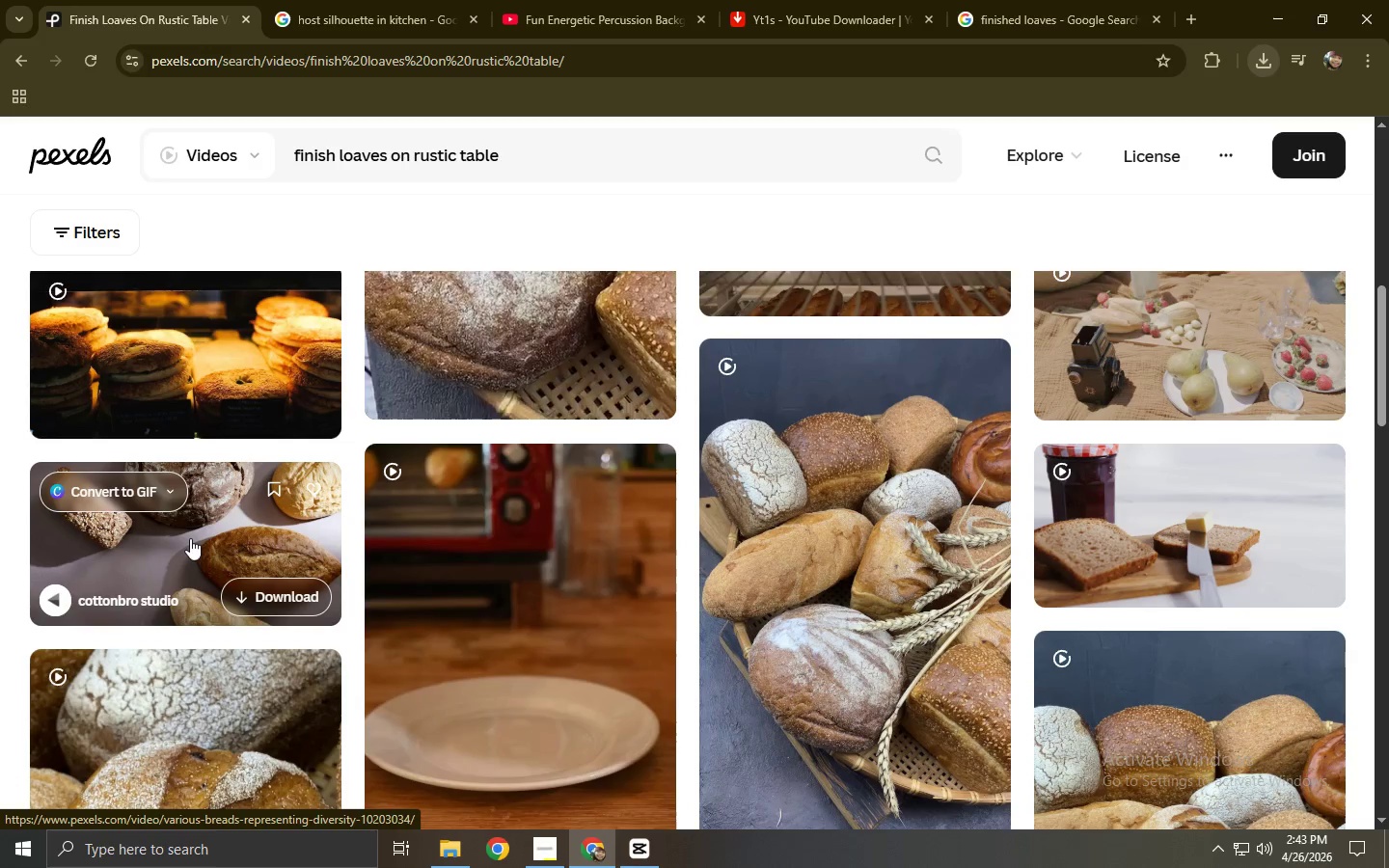 
right_click([195, 542])
 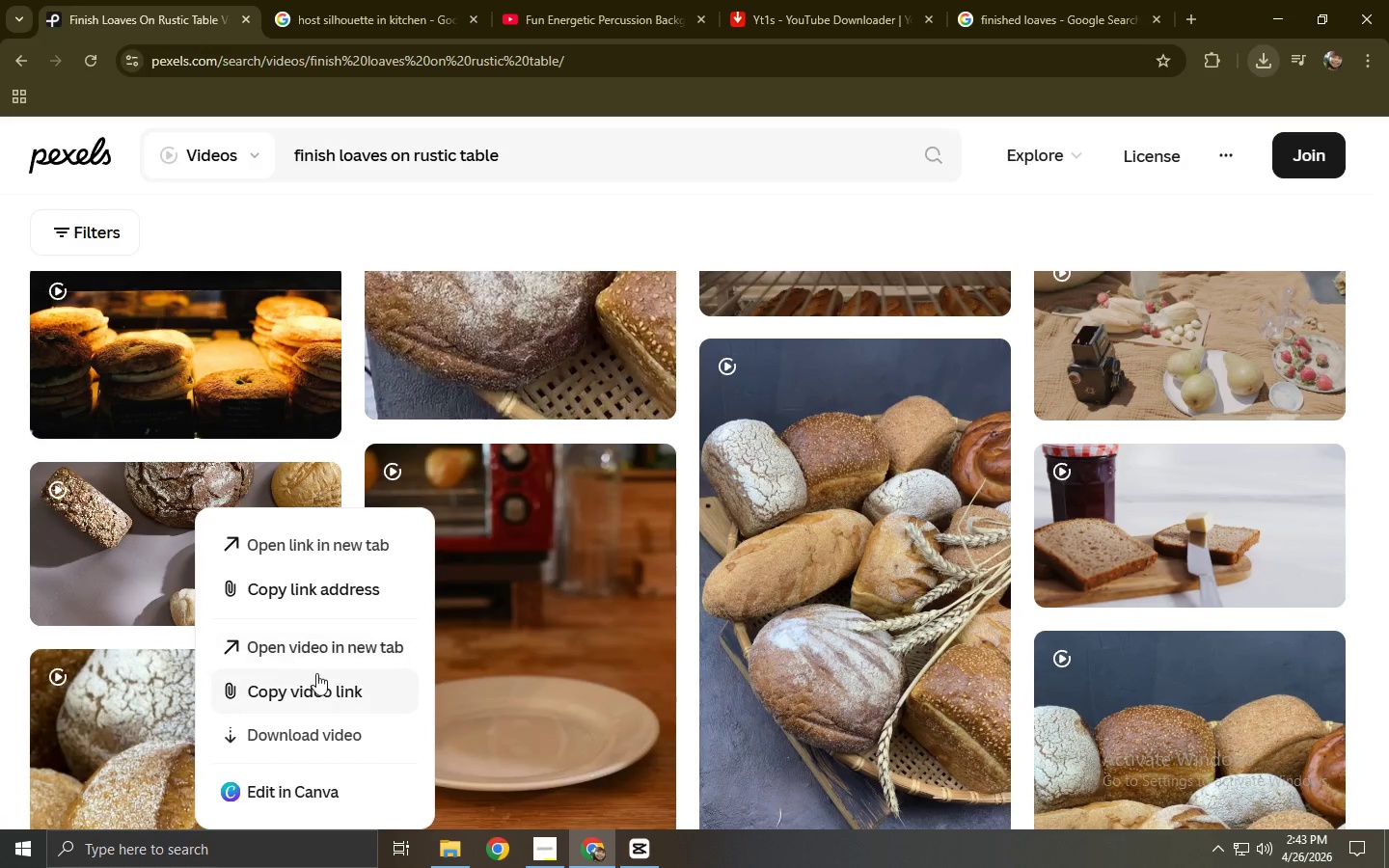 
left_click([305, 727])
 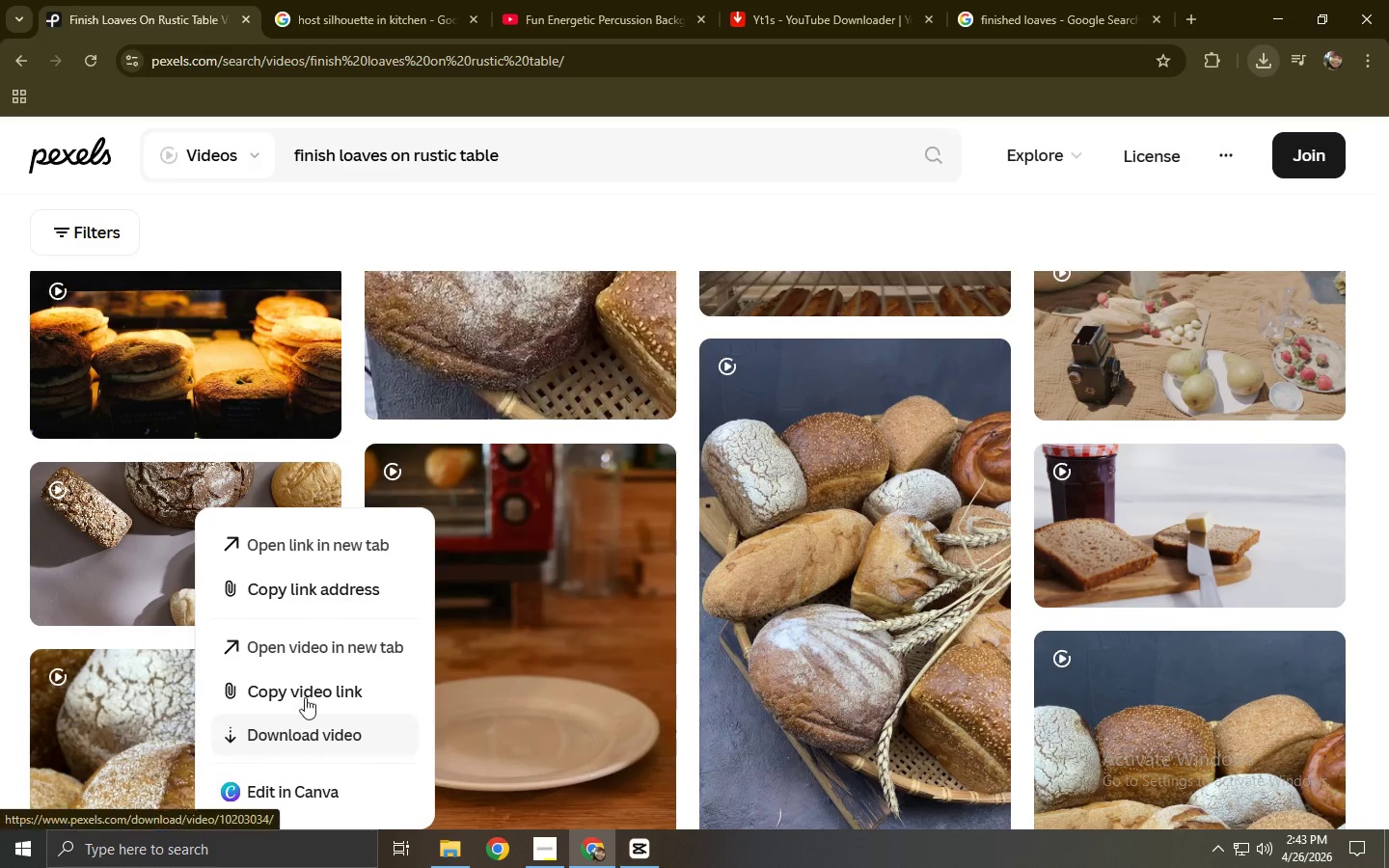 
scroll: coordinate [499, 584], scroll_direction: down, amount: 6.0
 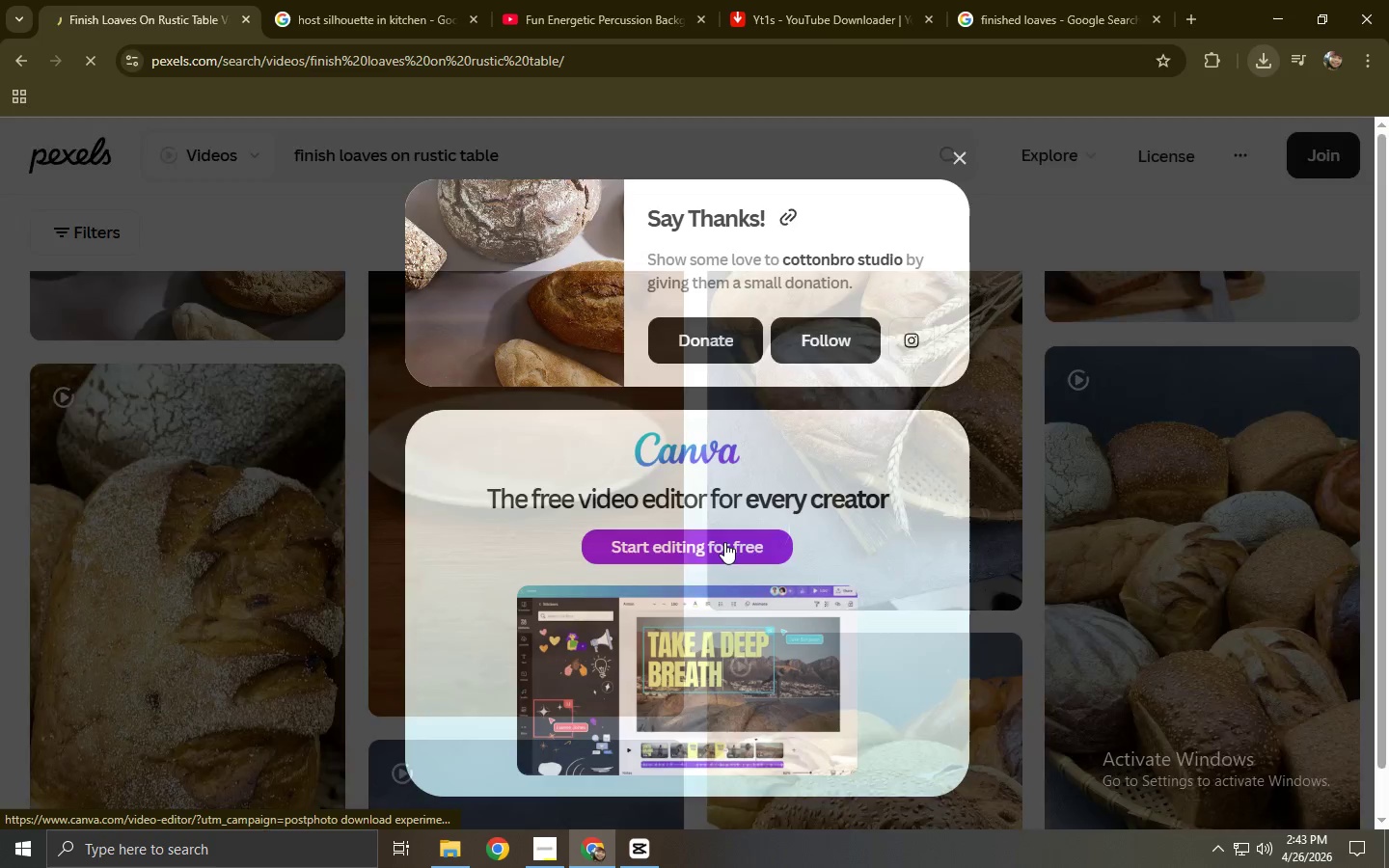 
left_click([340, 502])
 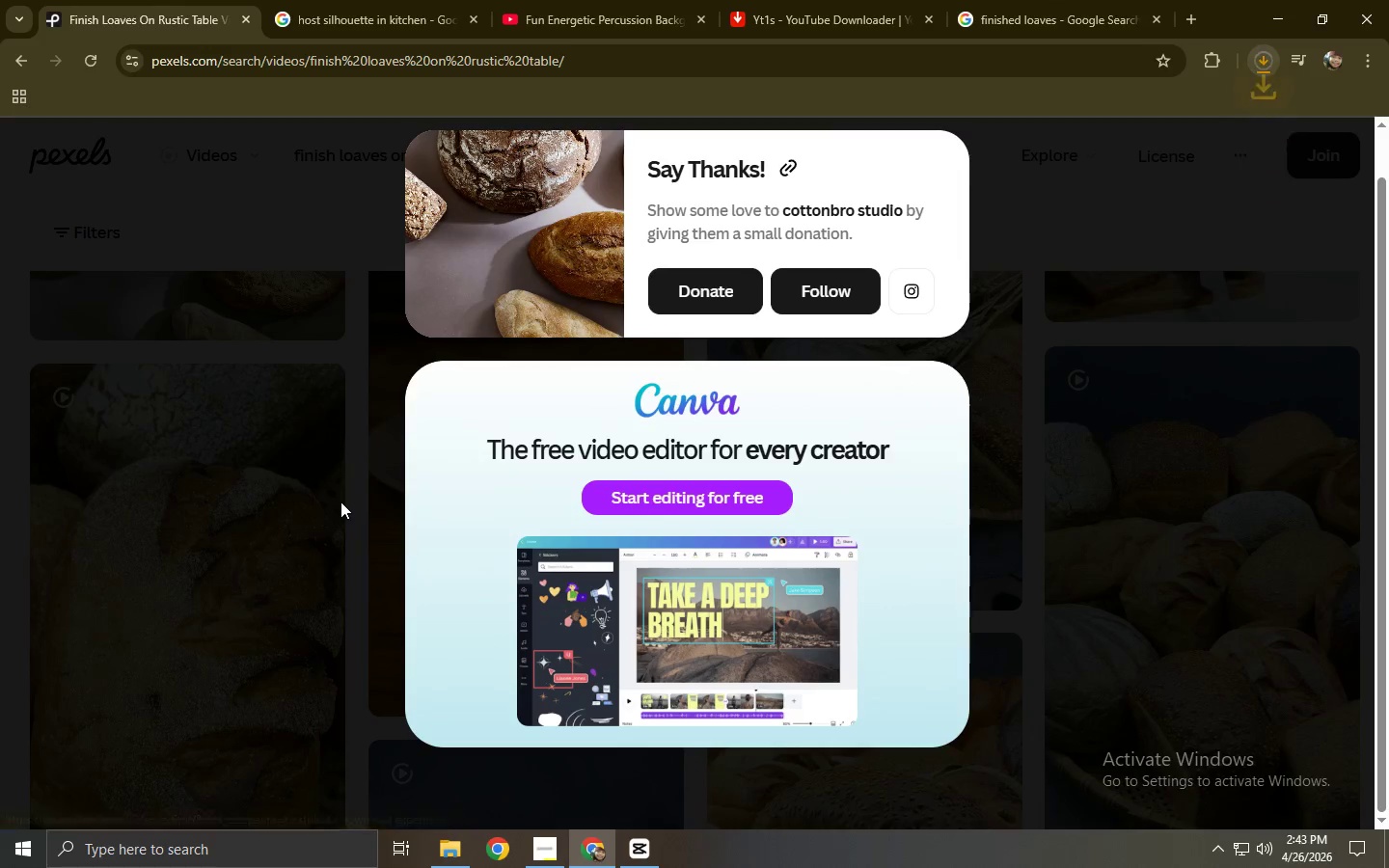 
scroll: coordinate [340, 502], scroll_direction: down, amount: 5.0
 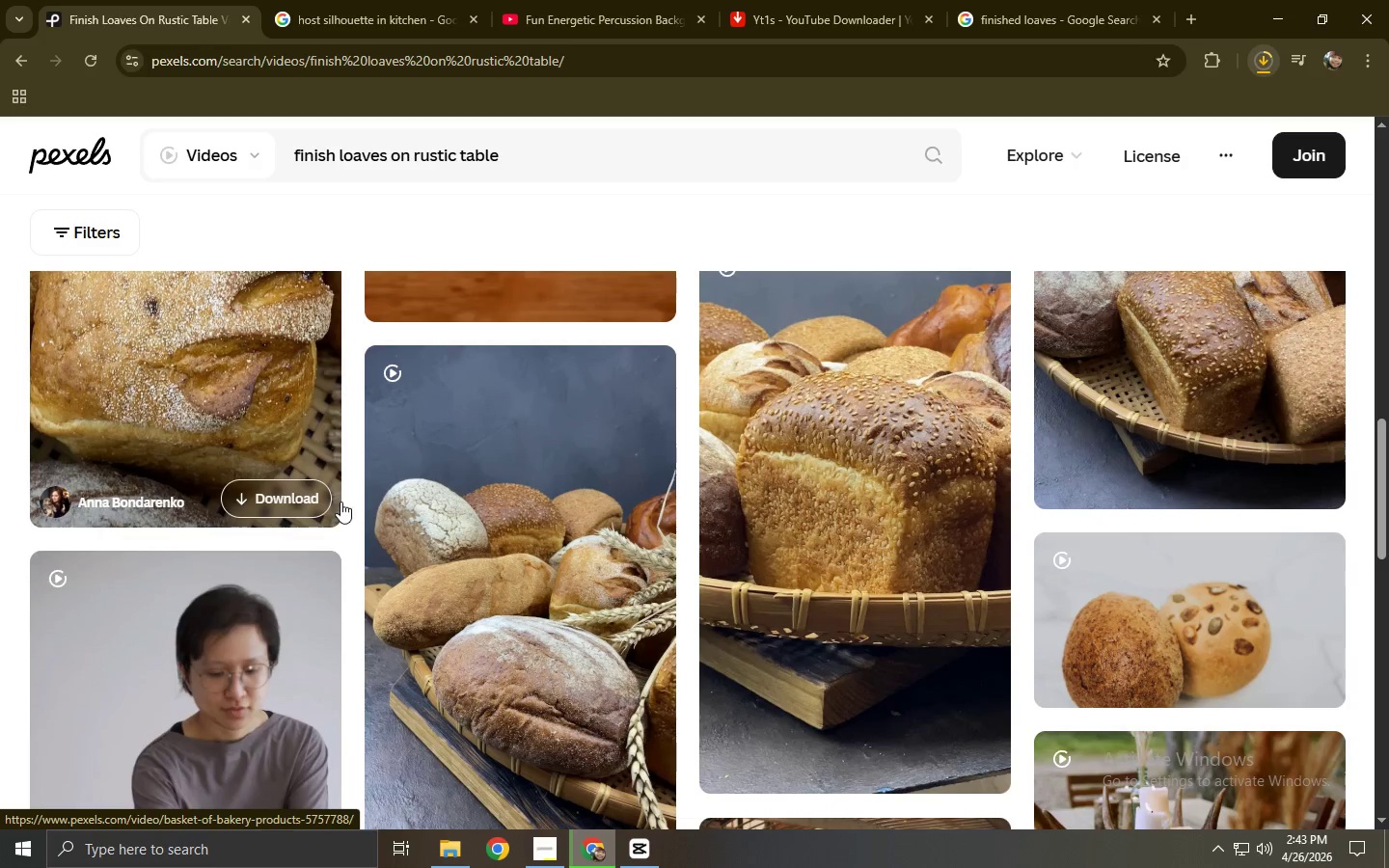 
scroll: coordinate [344, 501], scroll_direction: up, amount: 4.0
 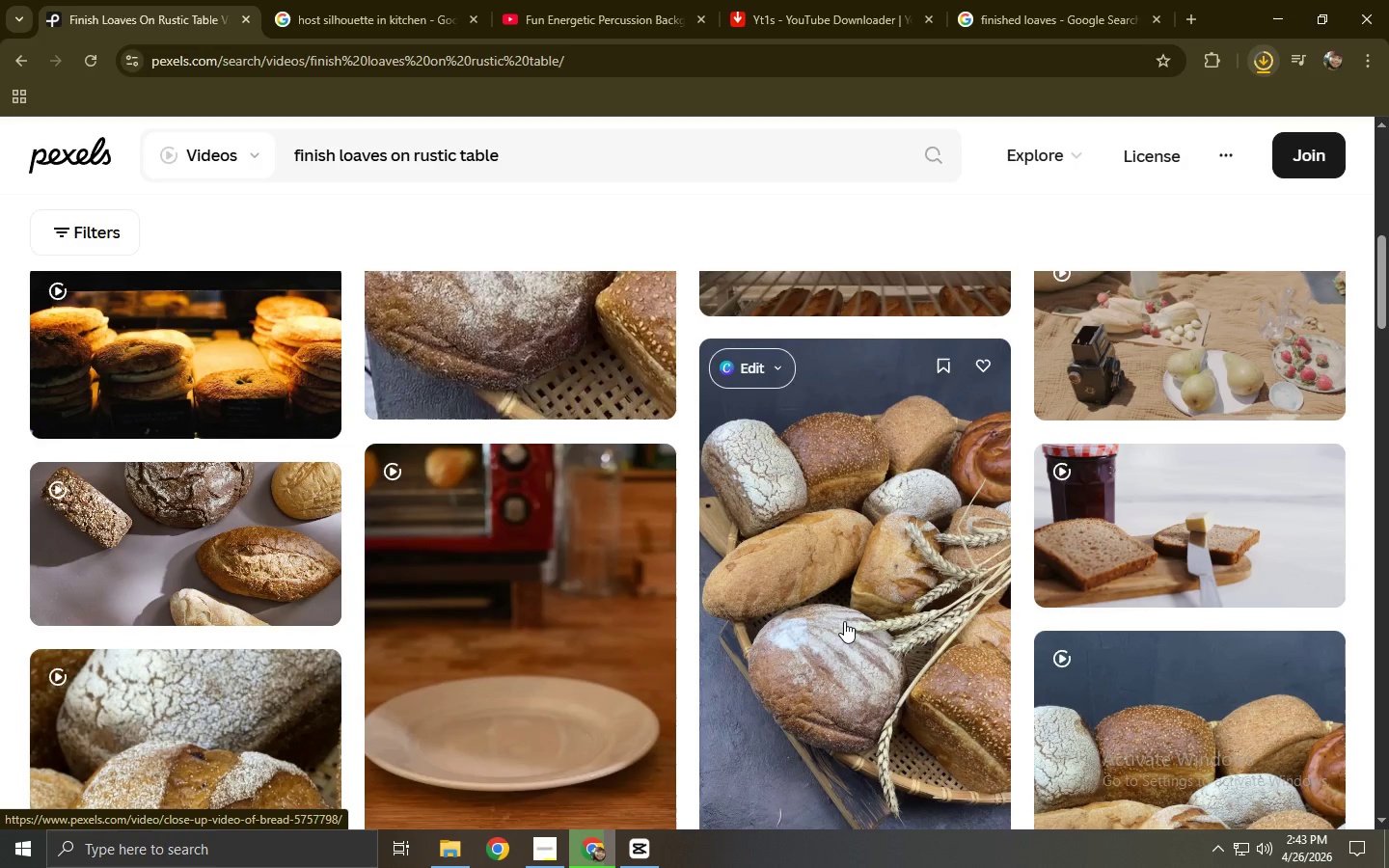 
scroll: coordinate [837, 611], scroll_direction: down, amount: 3.0
 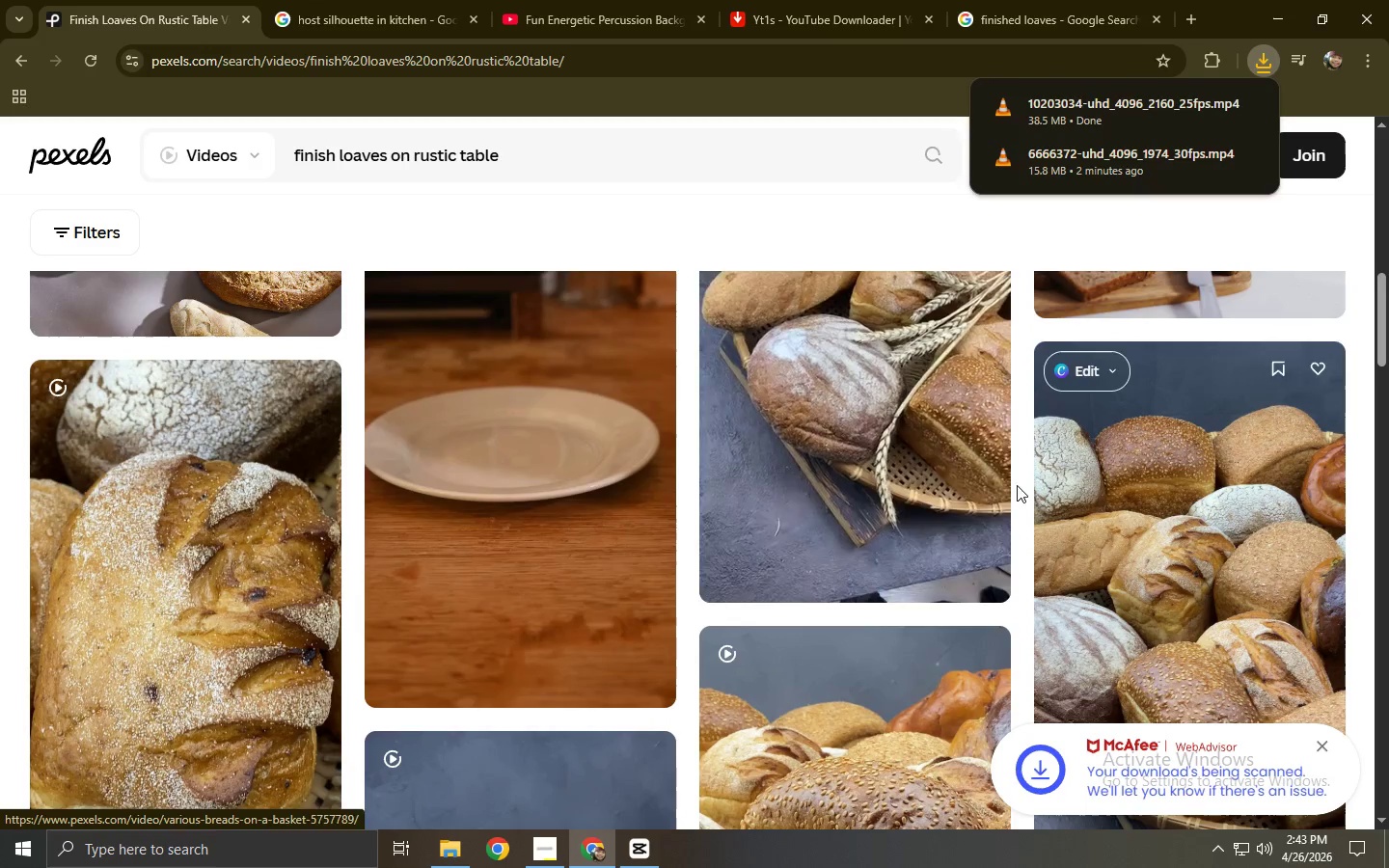 
scroll: coordinate [542, 492], scroll_direction: up, amount: 8.0
 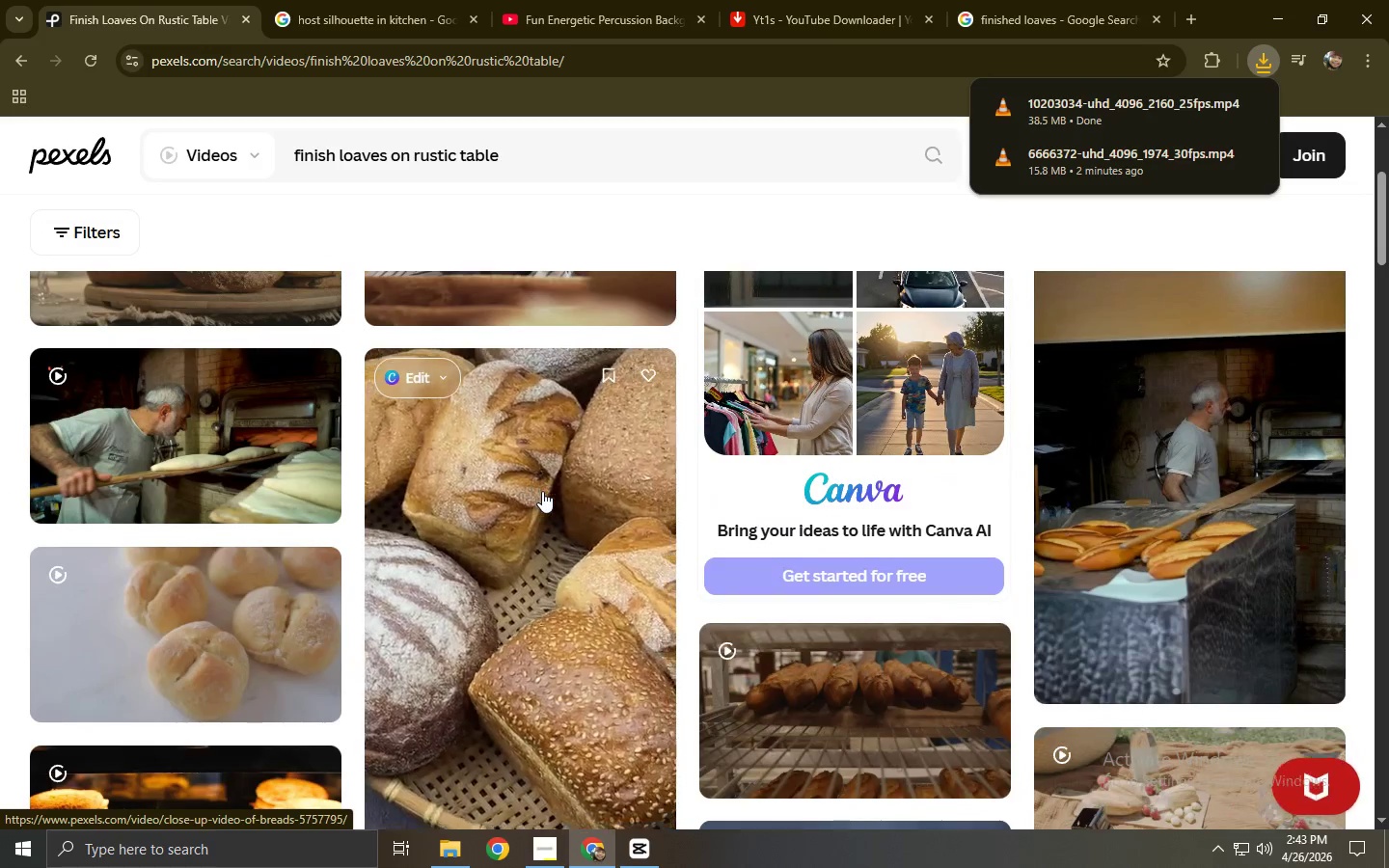 
right_click([531, 502])
 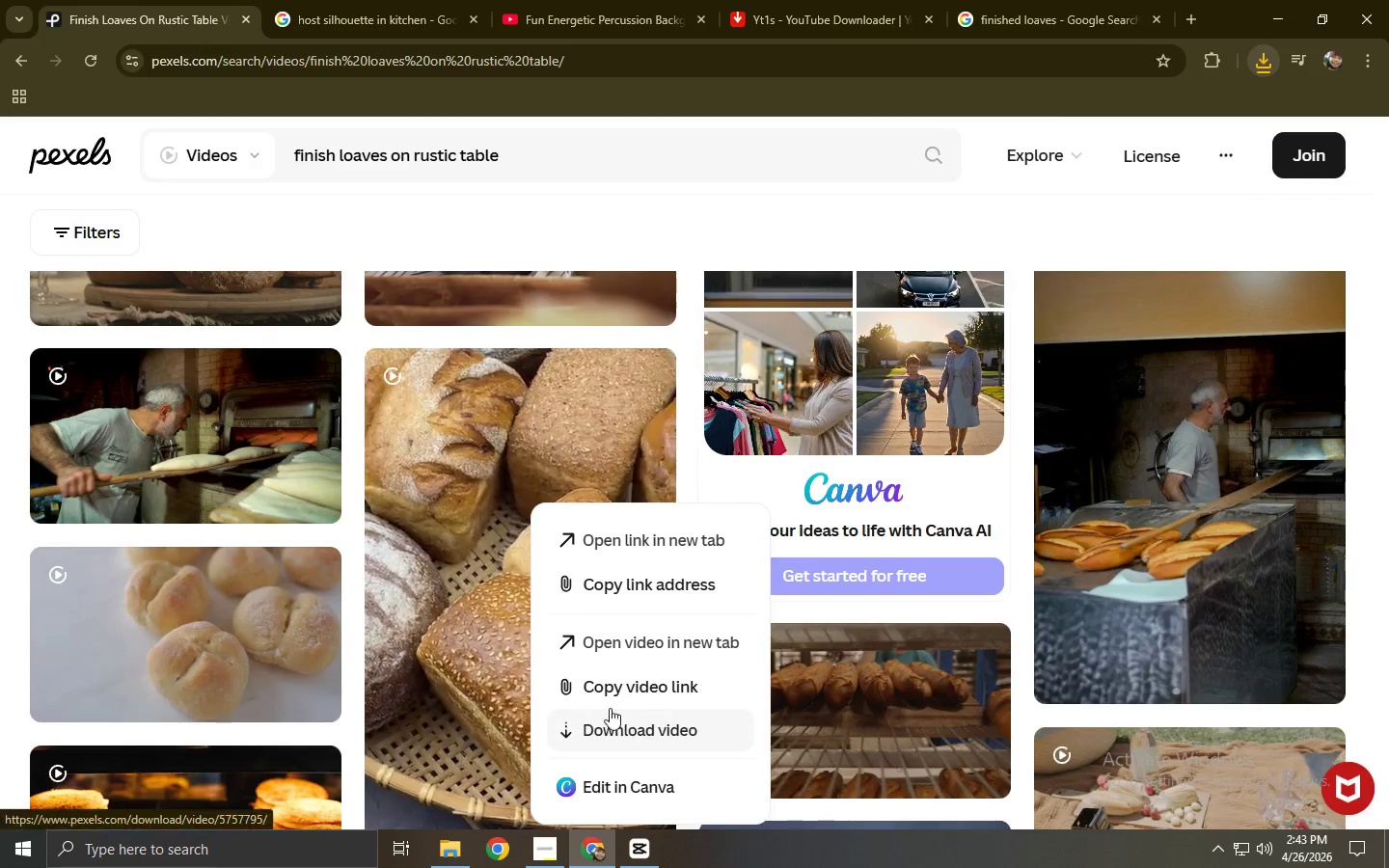 
scroll: coordinate [520, 620], scroll_direction: up, amount: 2.0
 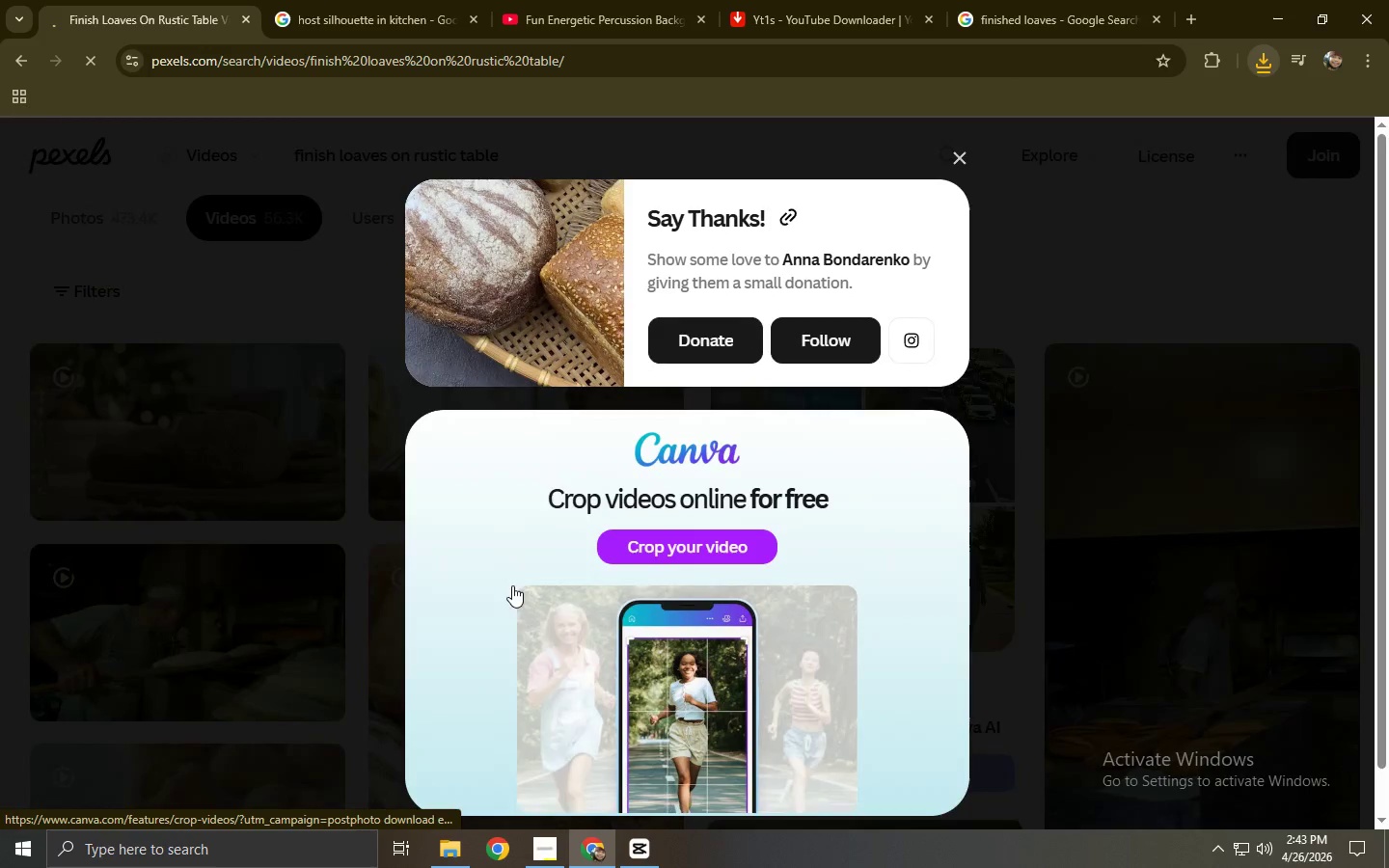 
left_click([319, 588])
 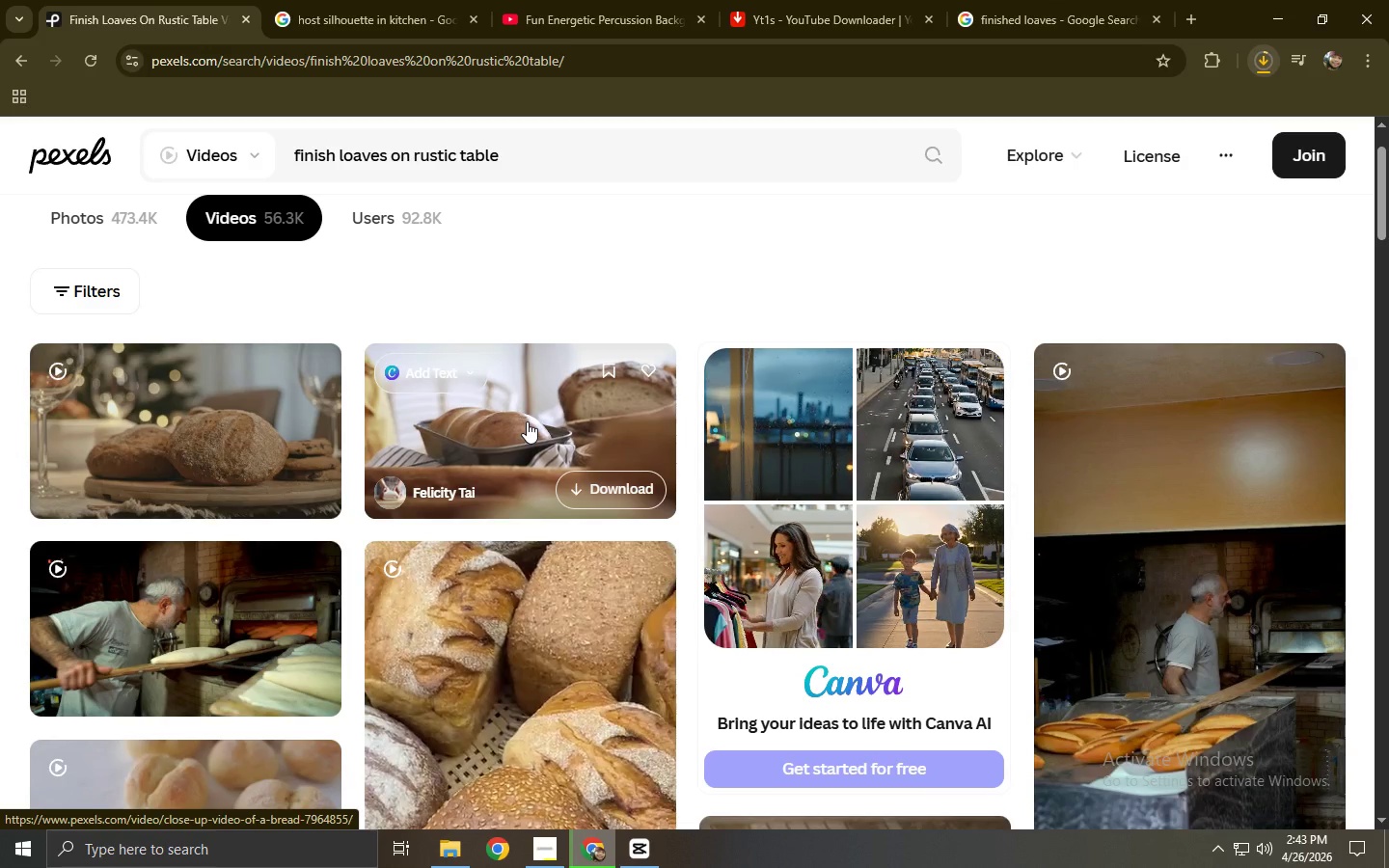 
right_click([526, 421])
 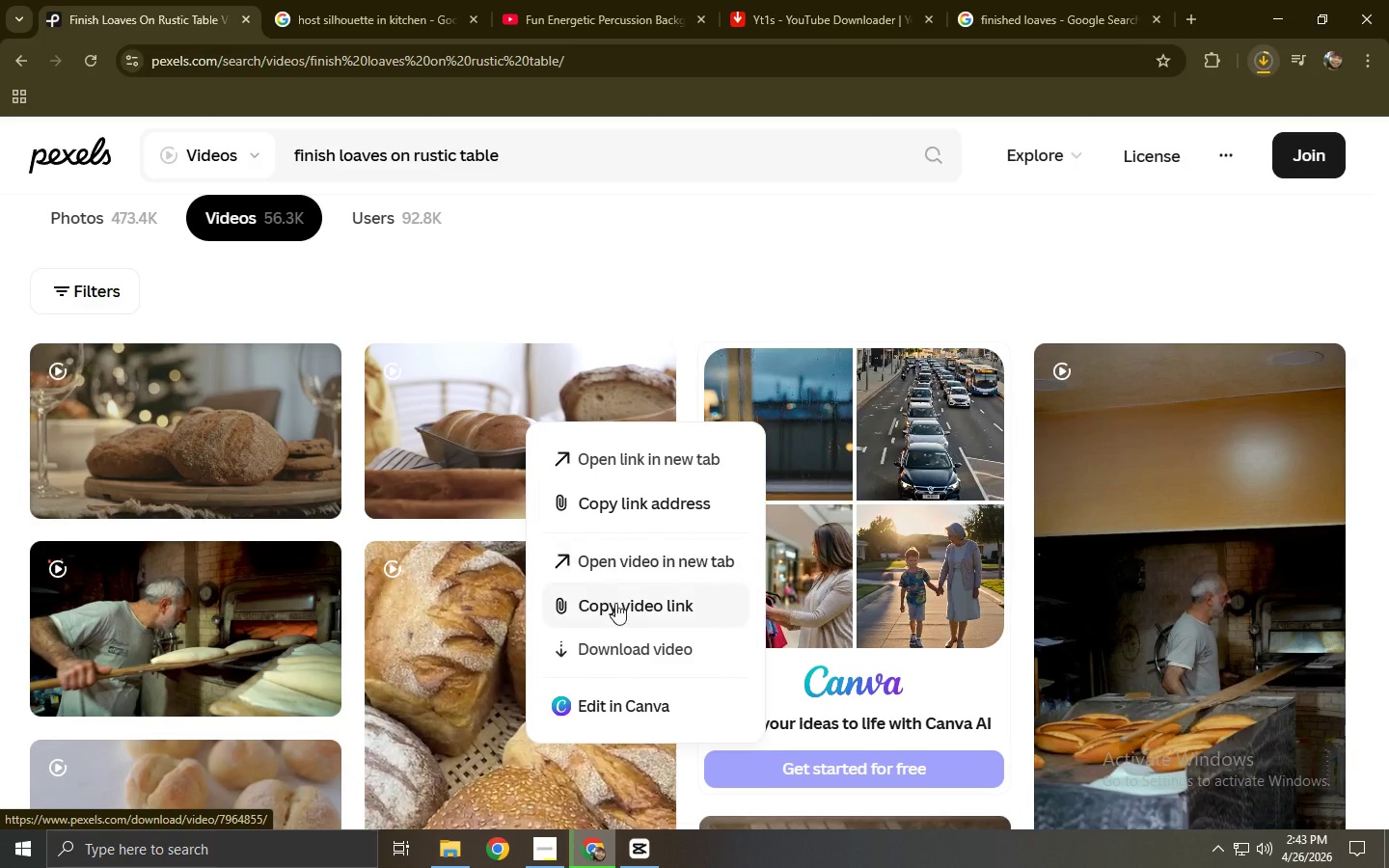 
left_click([616, 636])
 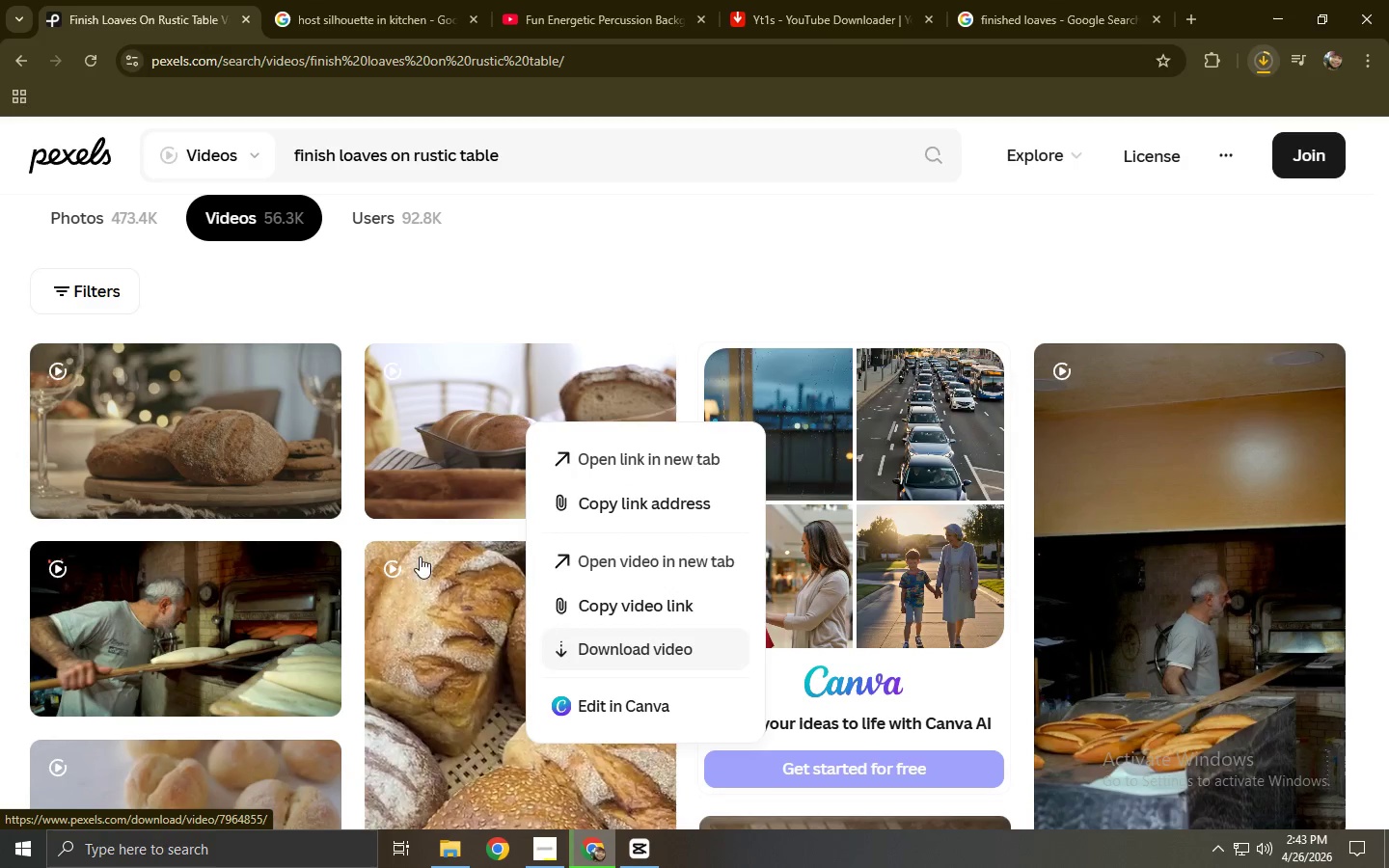 
scroll: coordinate [449, 551], scroll_direction: down, amount: 19.0
 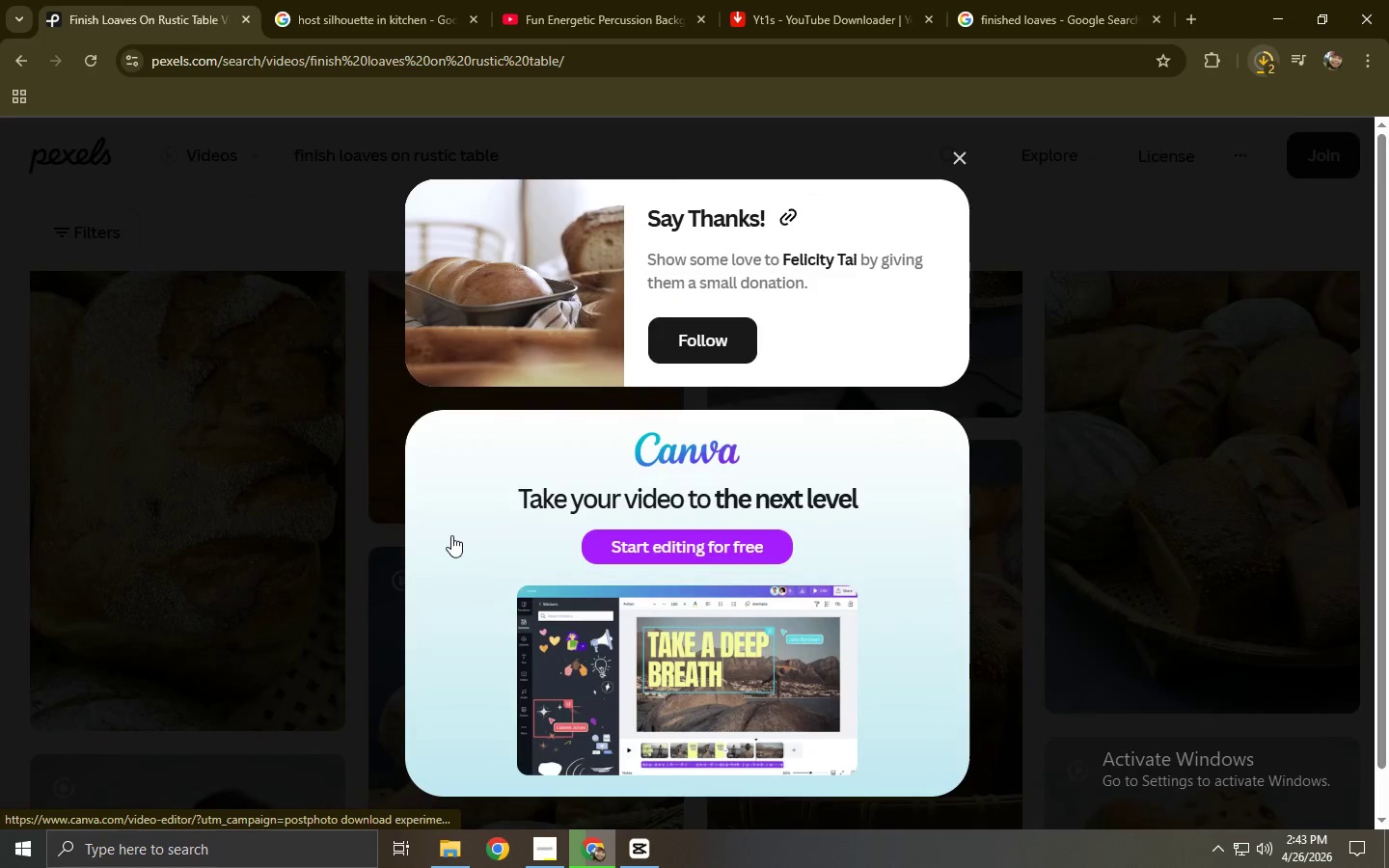 
left_click([253, 503])
 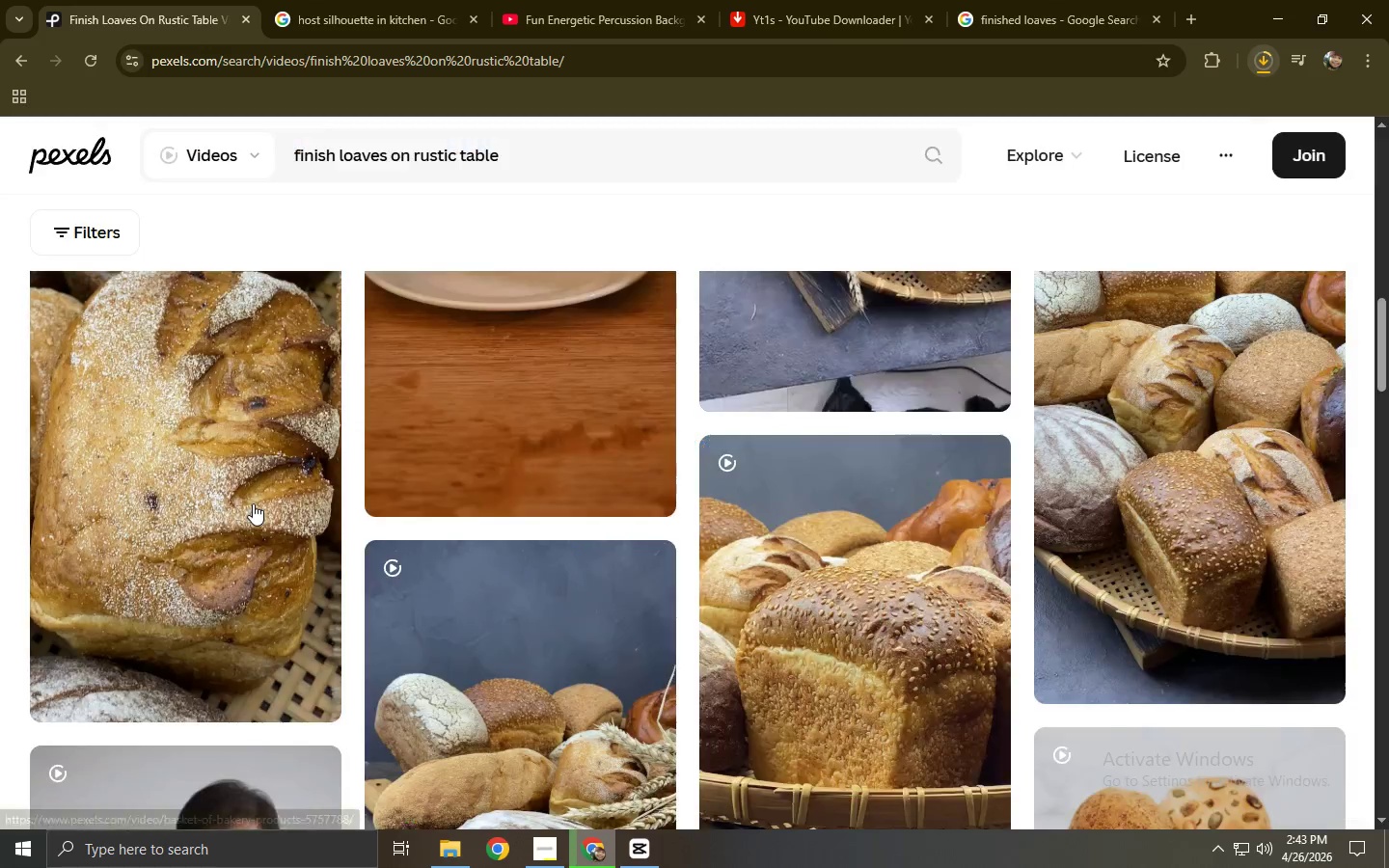 
scroll: coordinate [314, 610], scroll_direction: down, amount: 7.0
 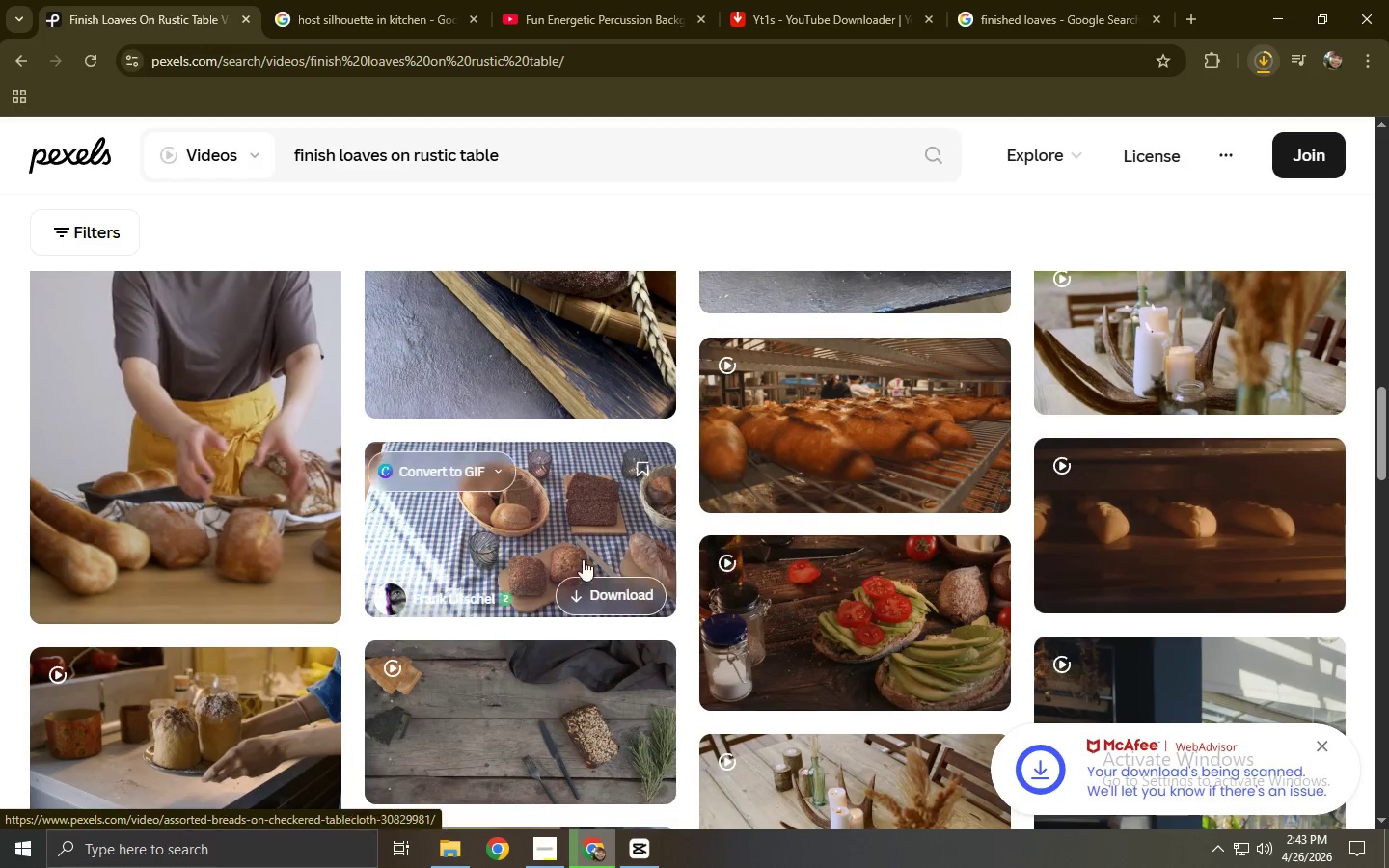 
right_click([521, 545])
 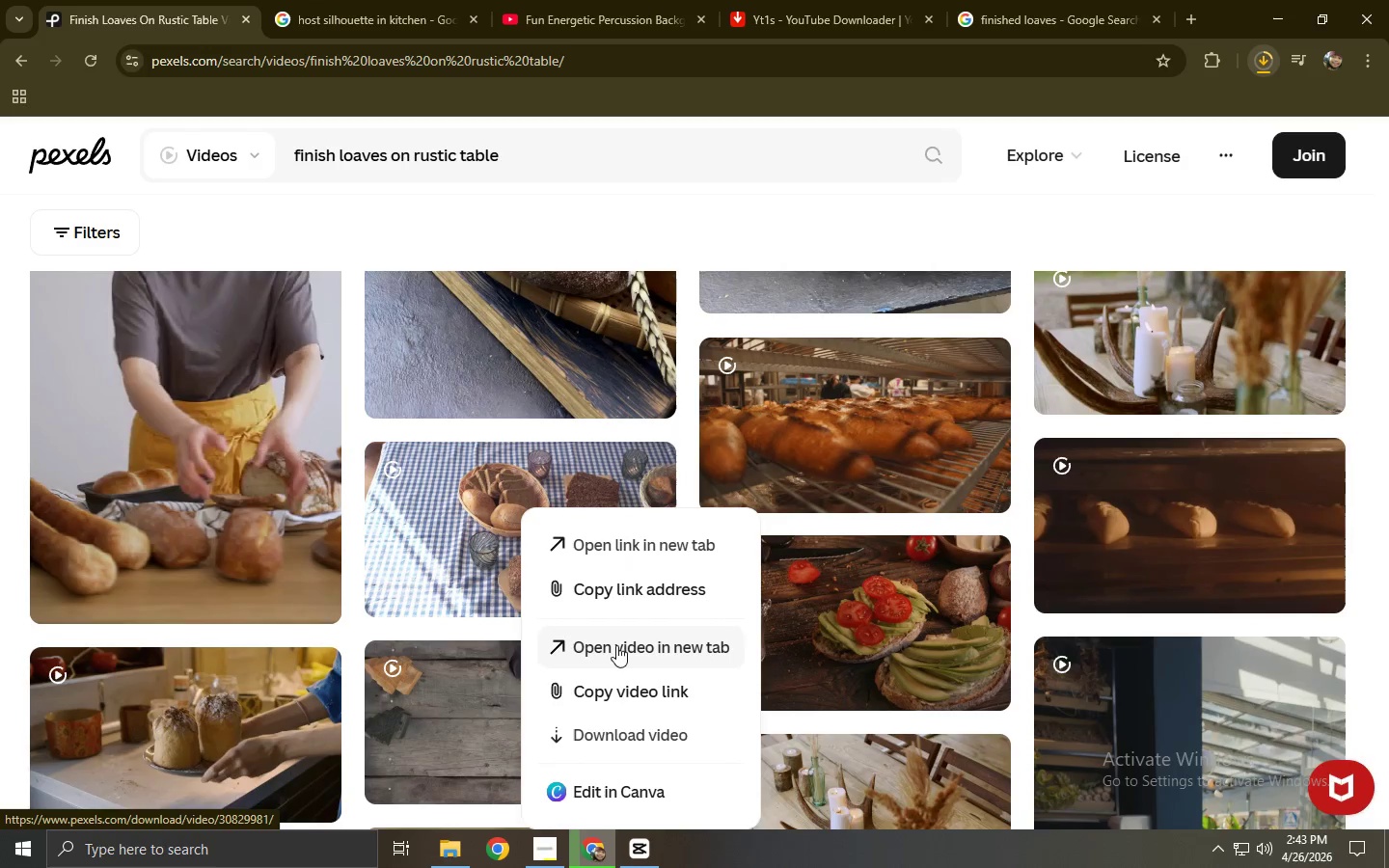 
left_click([618, 728])
 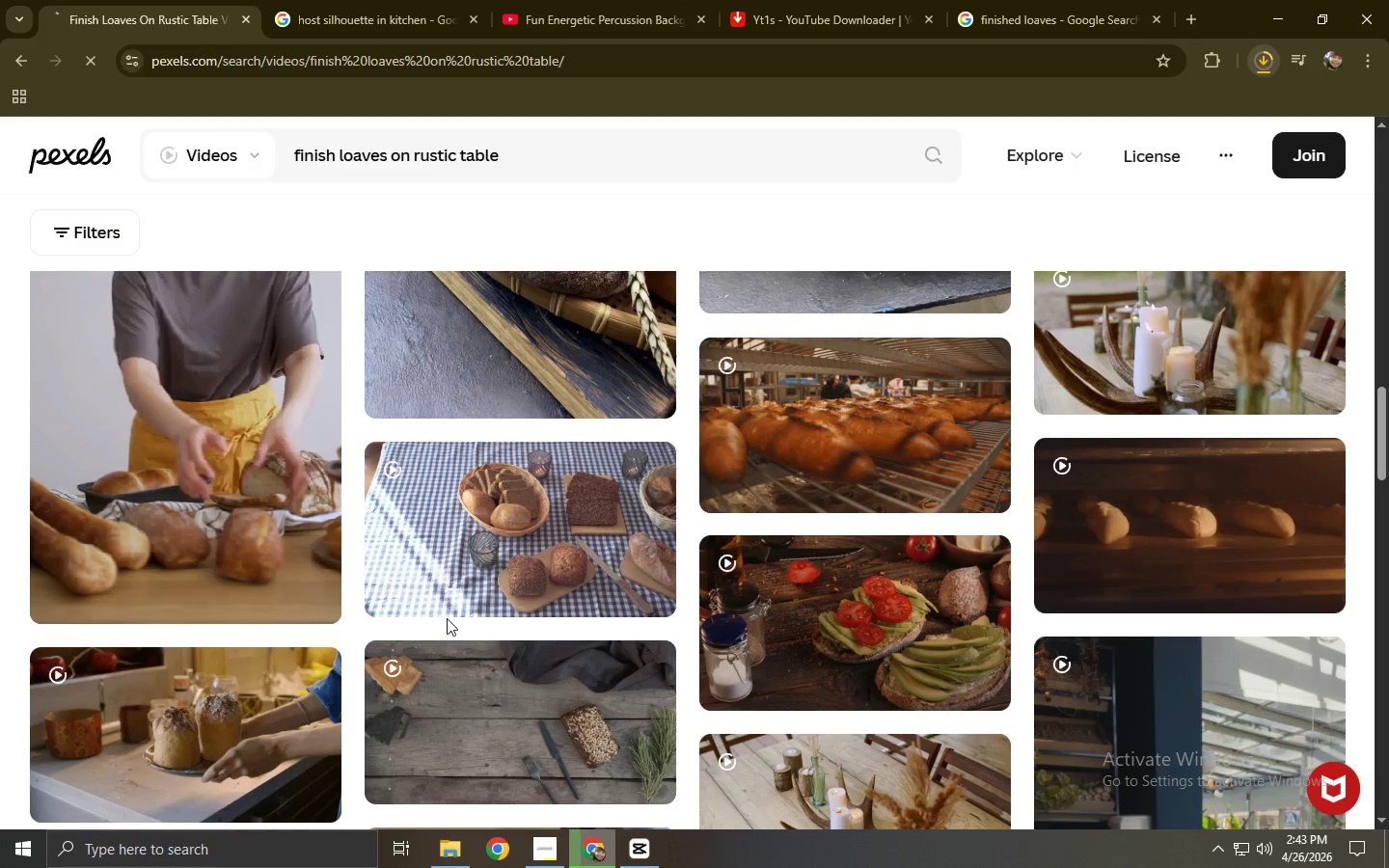 
scroll: coordinate [496, 592], scroll_direction: down, amount: 2.0
 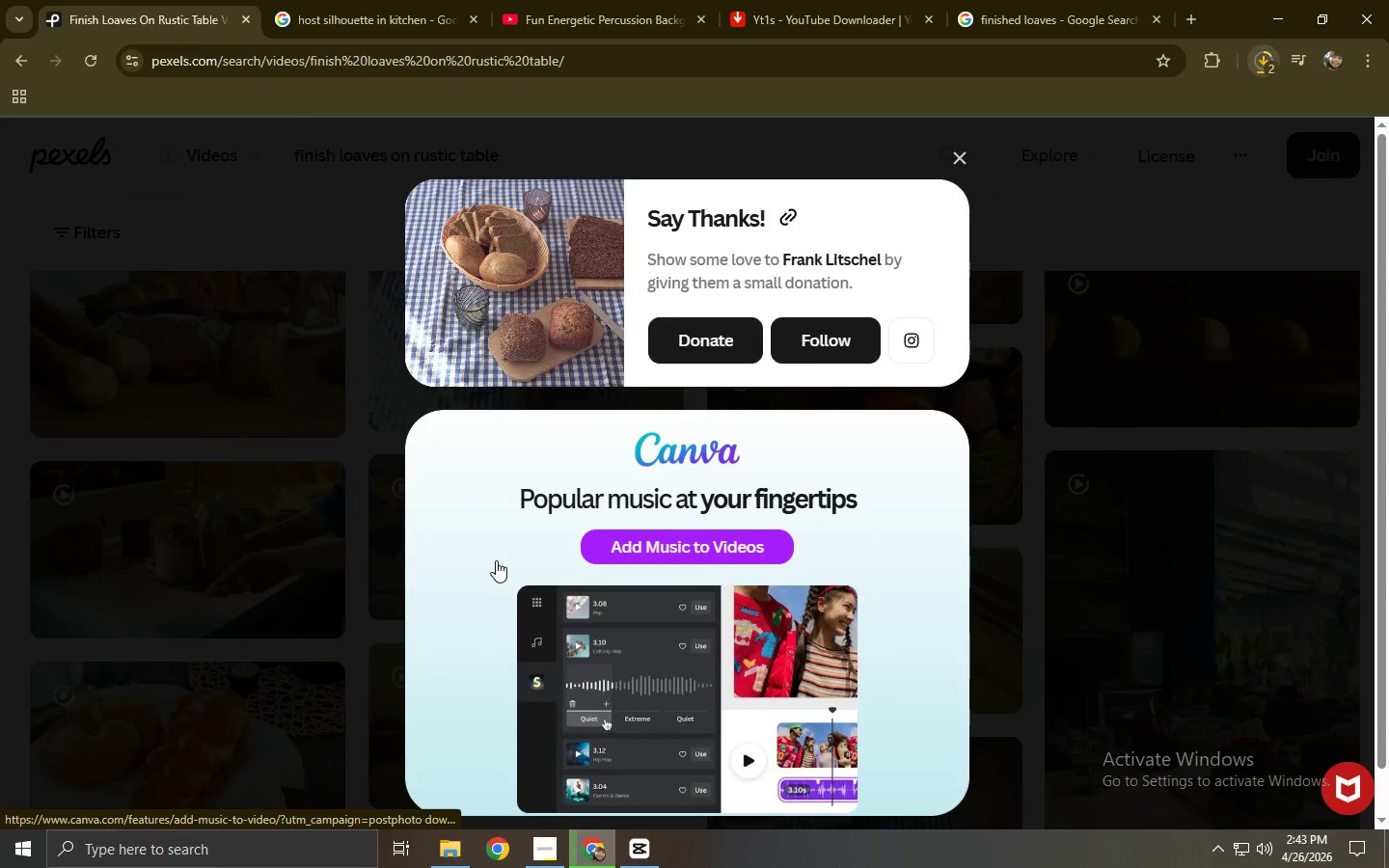 
left_click([229, 534])
 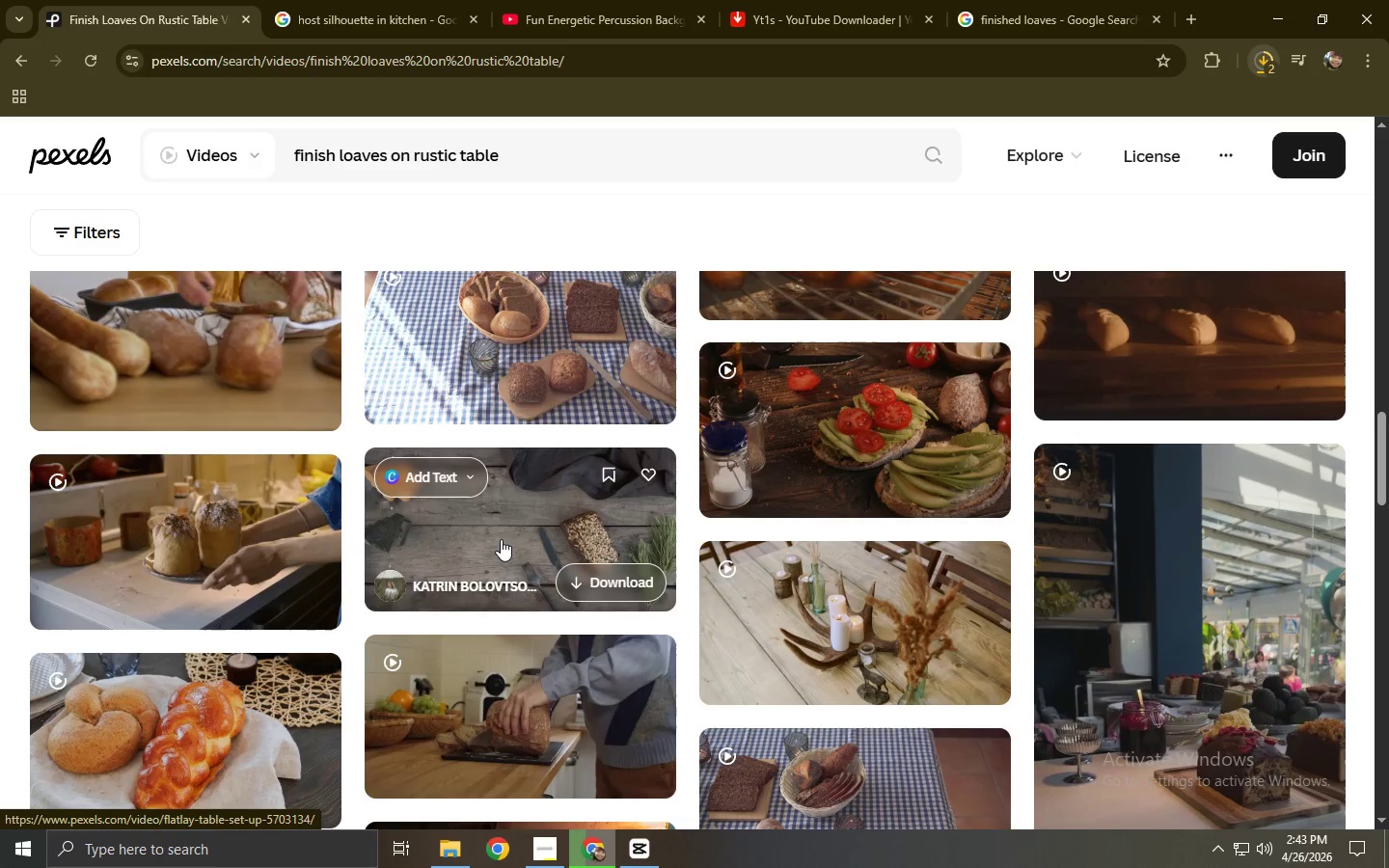 
right_click([503, 530])
 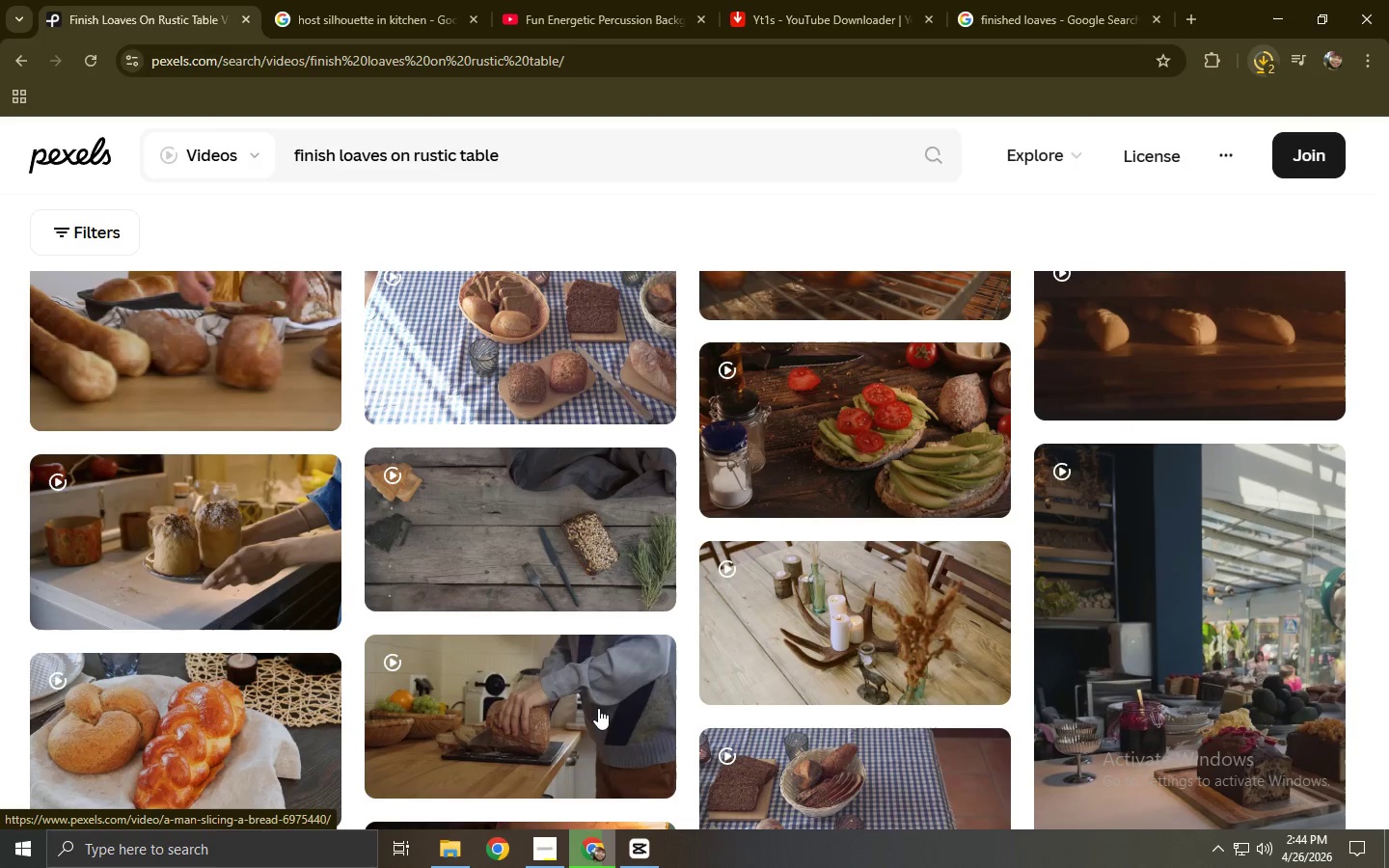 
scroll: coordinate [690, 599], scroll_direction: down, amount: 3.0
 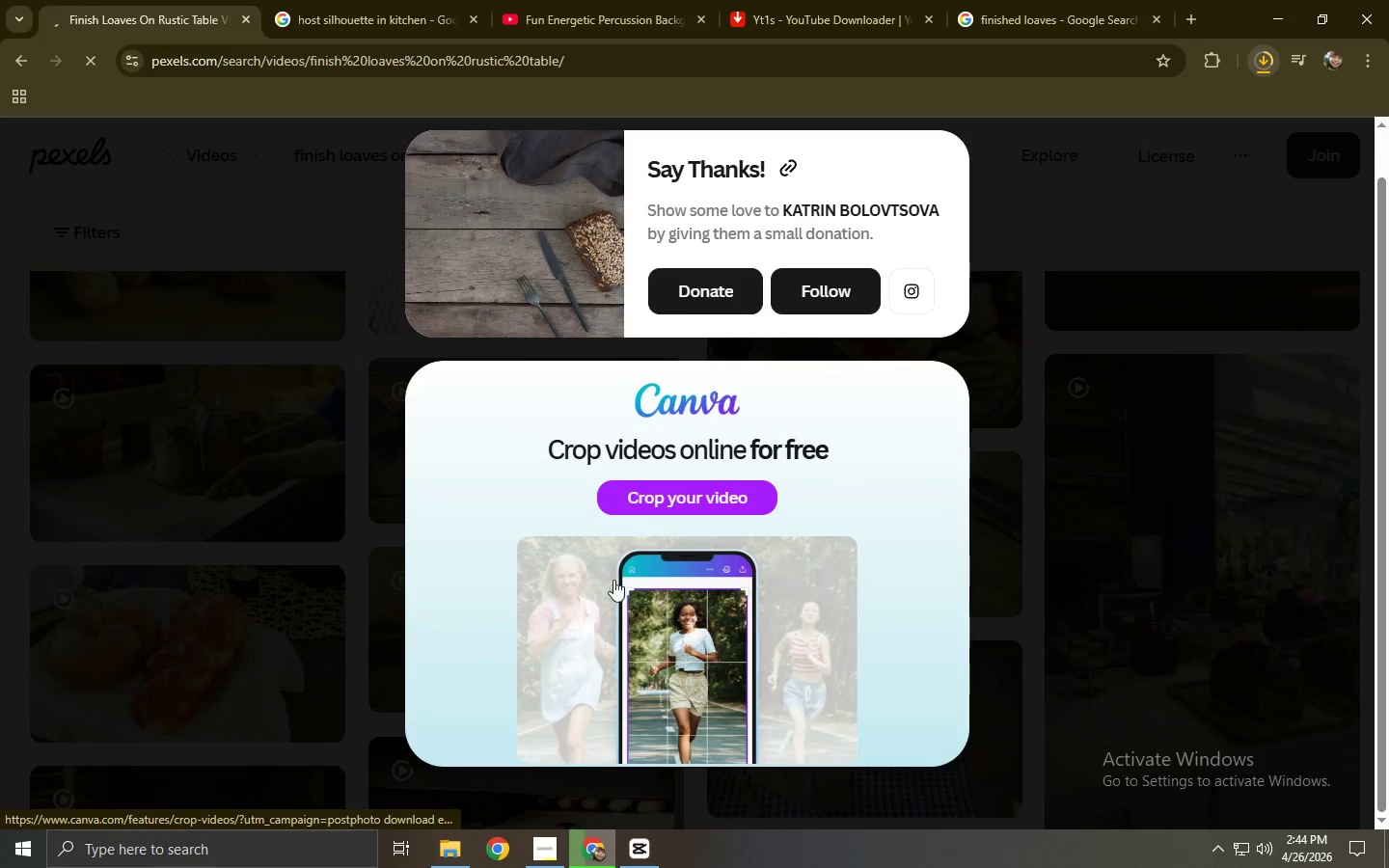 
left_click([220, 566])
 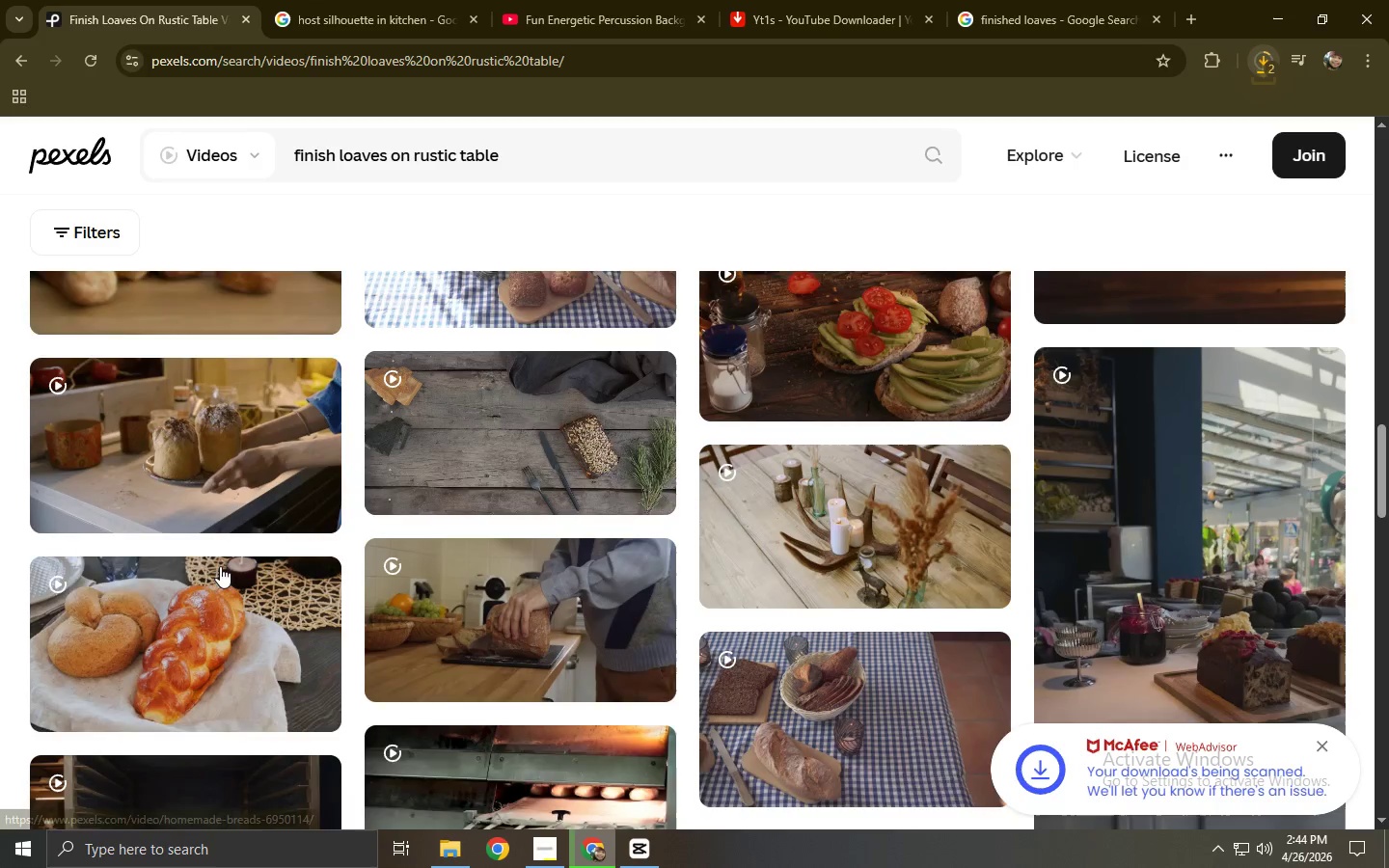 
scroll: coordinate [230, 543], scroll_direction: down, amount: 15.0
 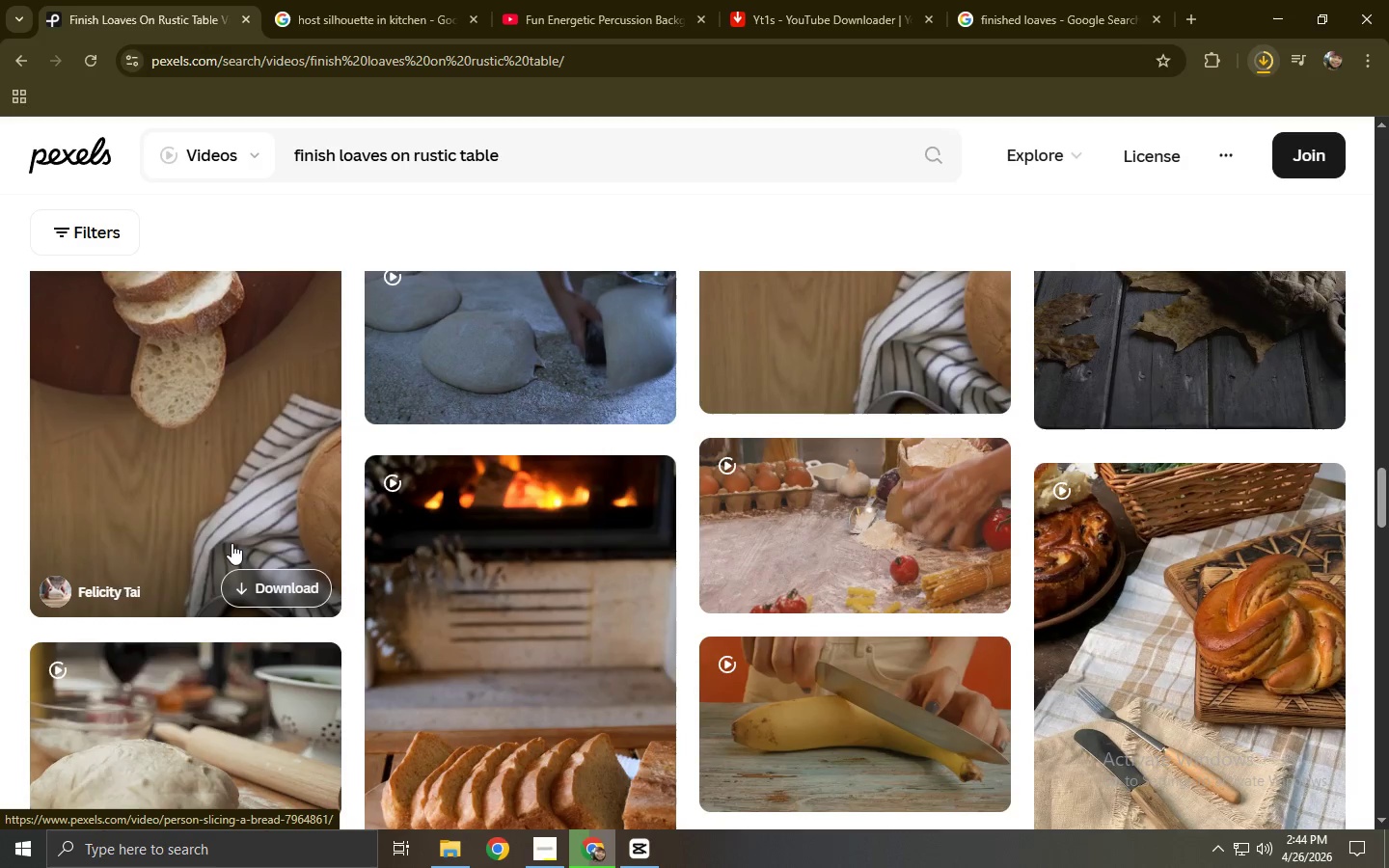 
scroll: coordinate [218, 528], scroll_direction: up, amount: 3.0
 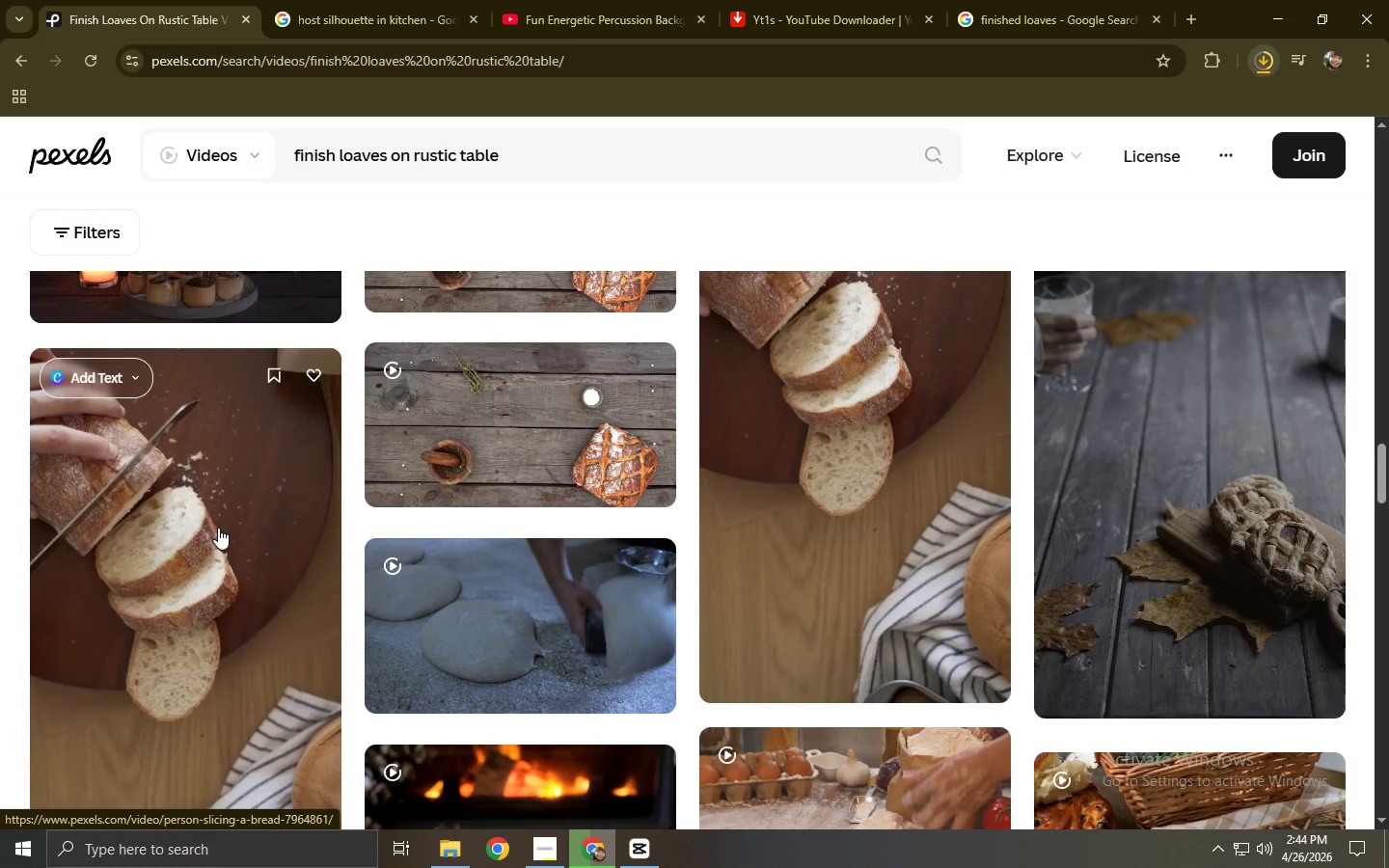 
scroll: coordinate [497, 461], scroll_direction: down, amount: 10.0
 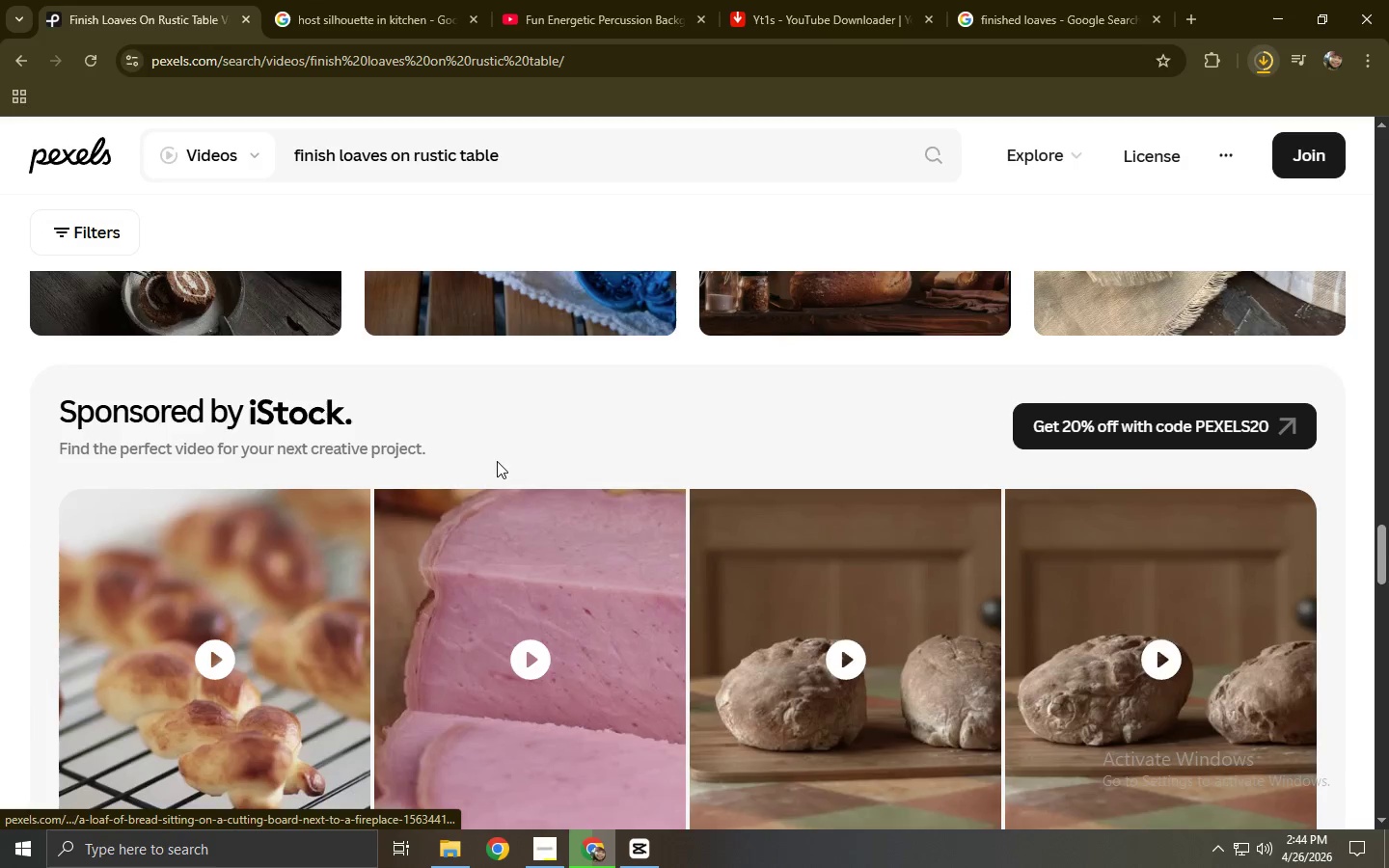 
scroll: coordinate [508, 428], scroll_direction: up, amount: 7.0
 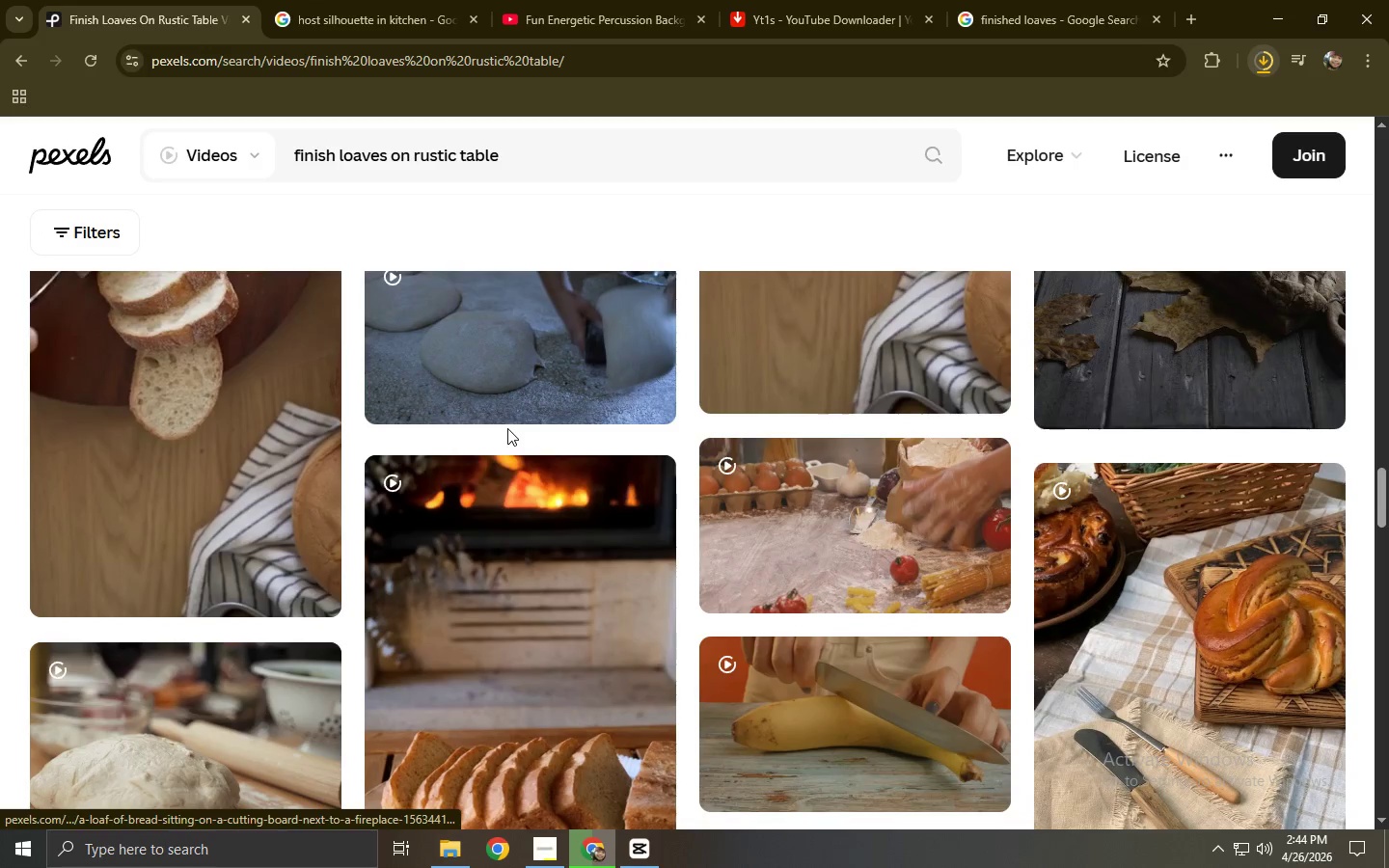 
key(Alt+AltLeft)
 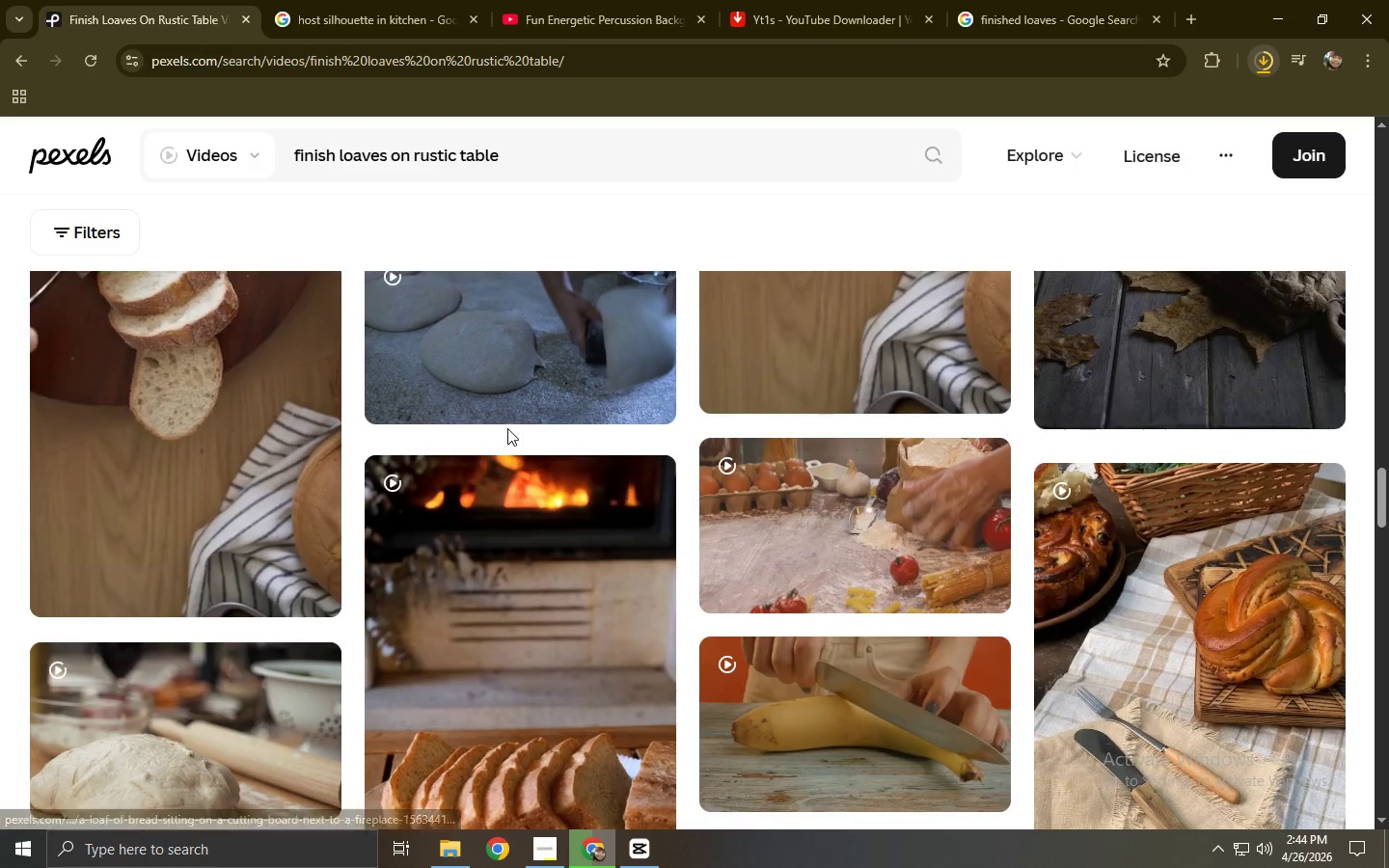 
key(Alt+Tab)